 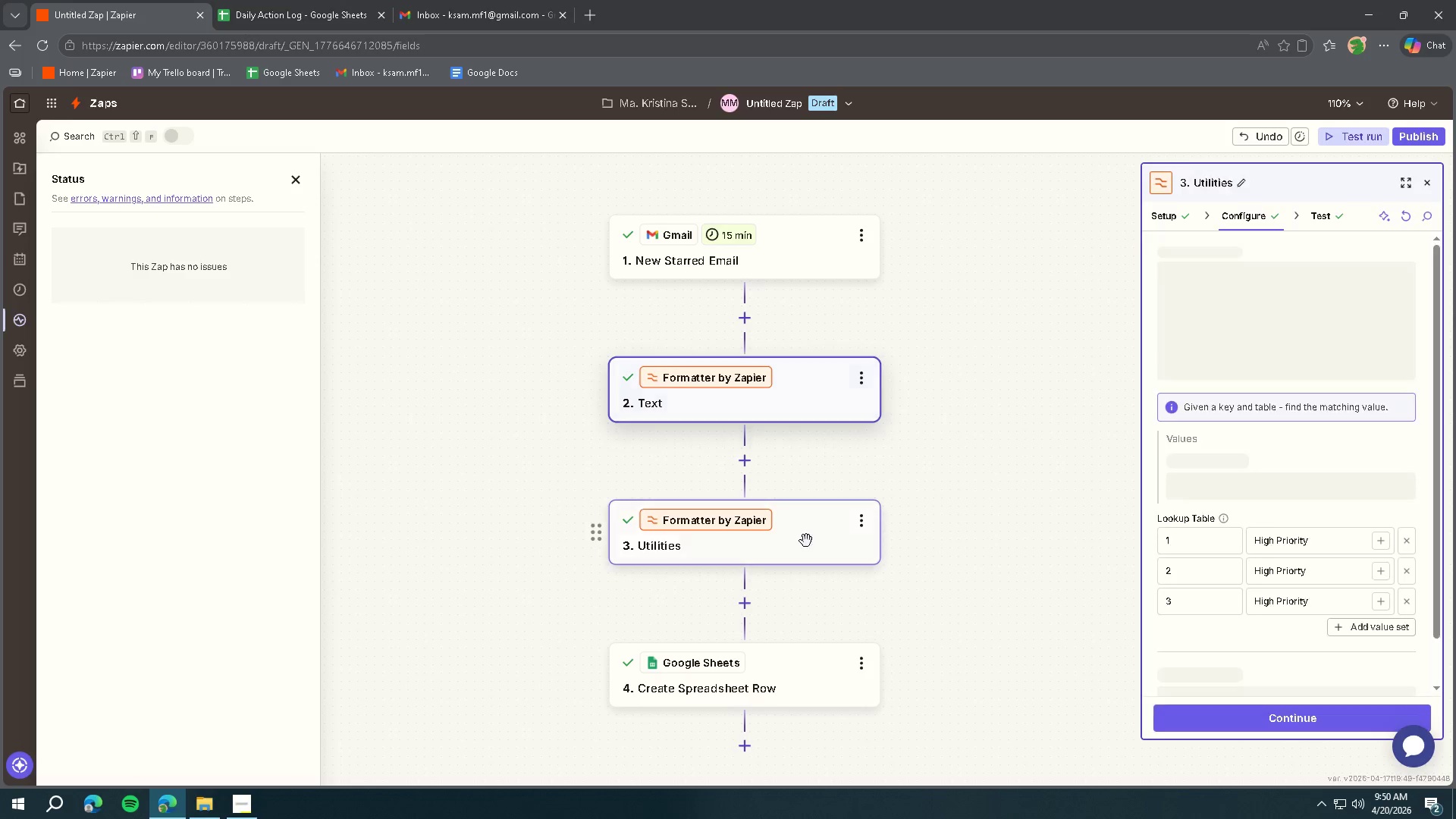 
scroll: coordinate [1285, 548], scroll_direction: down, amount: 2.0
 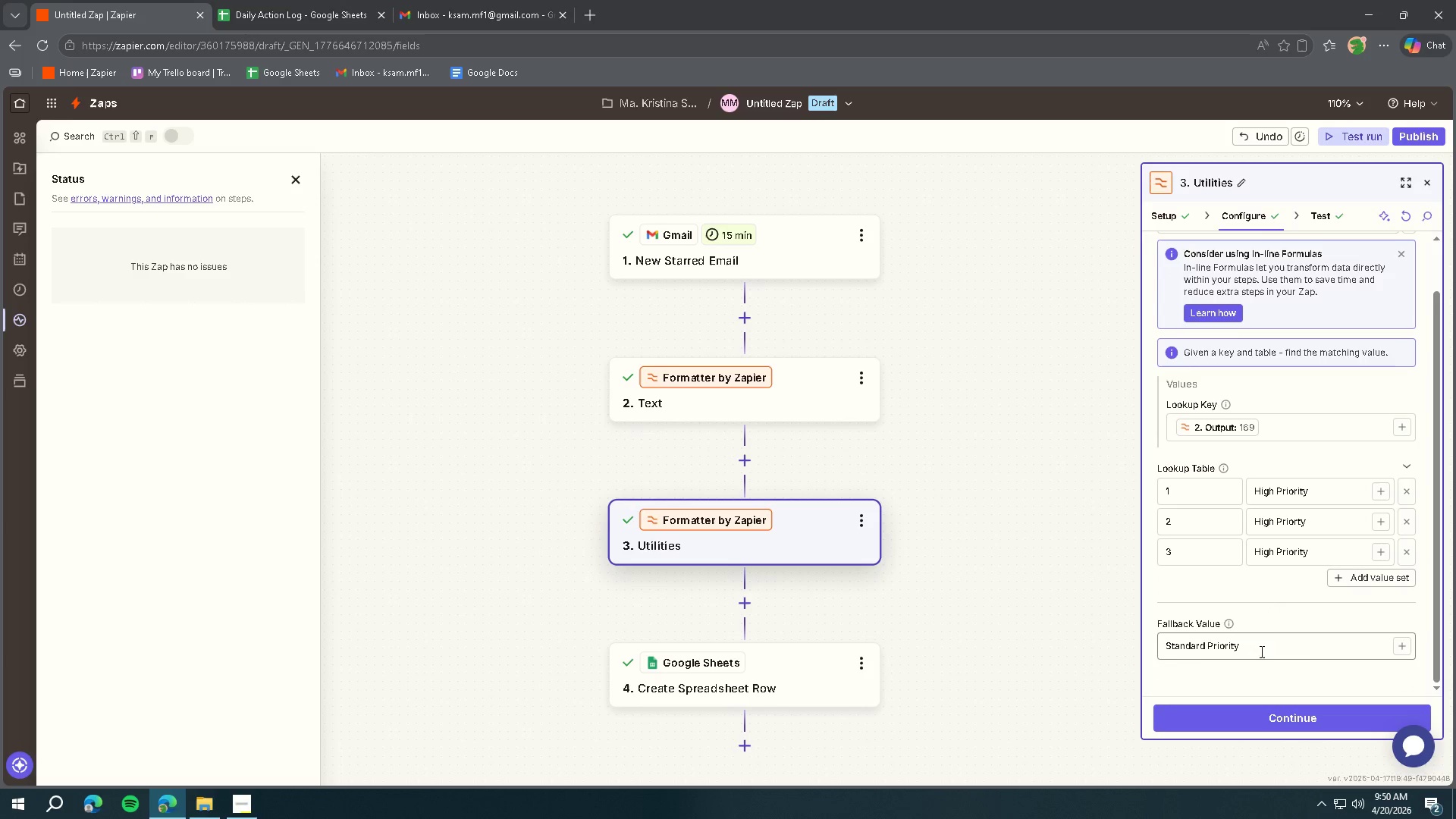 
left_click_drag(start_coordinate=[1277, 641], to_coordinate=[1209, 649])
 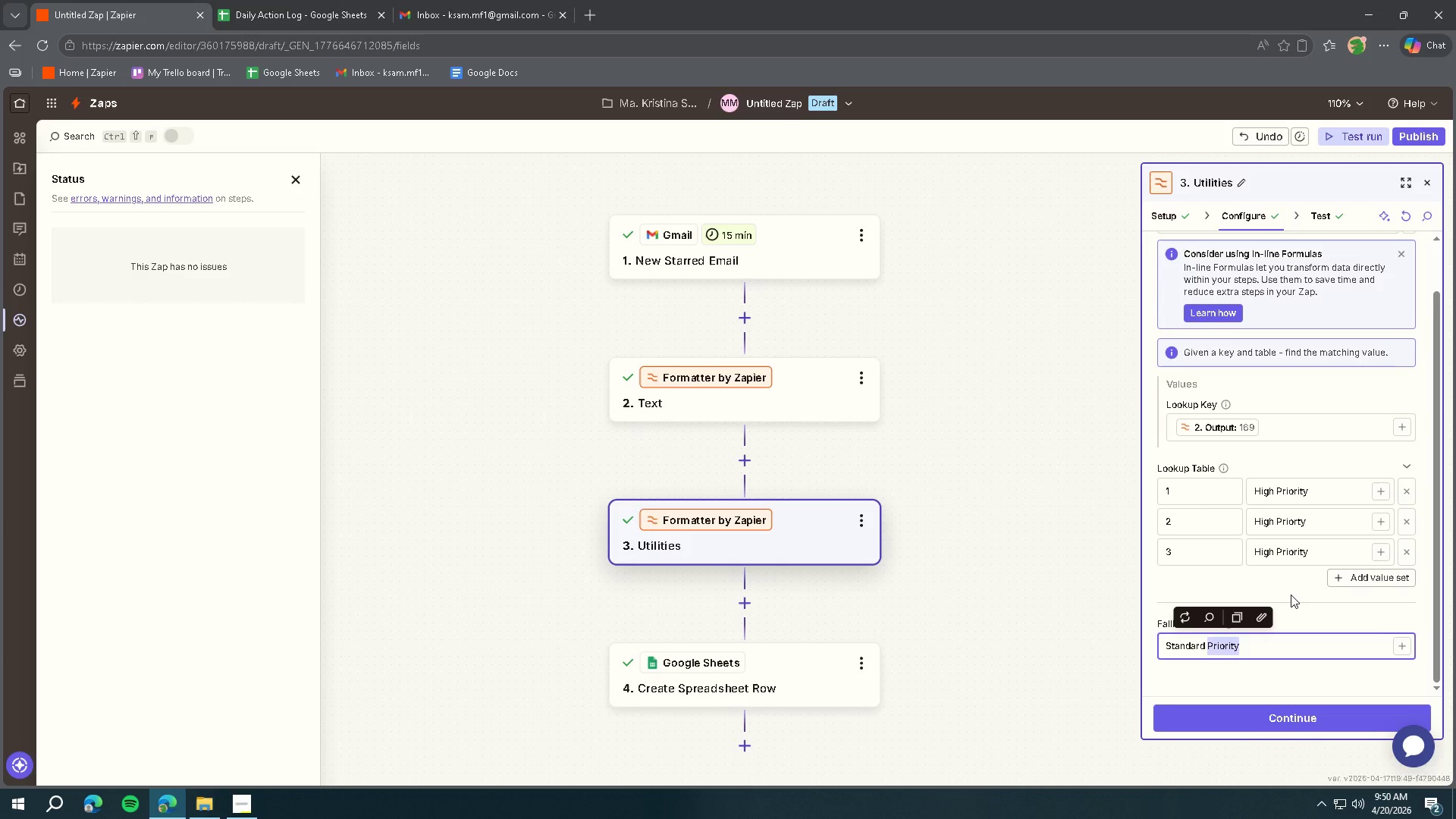 
key(Backspace)
 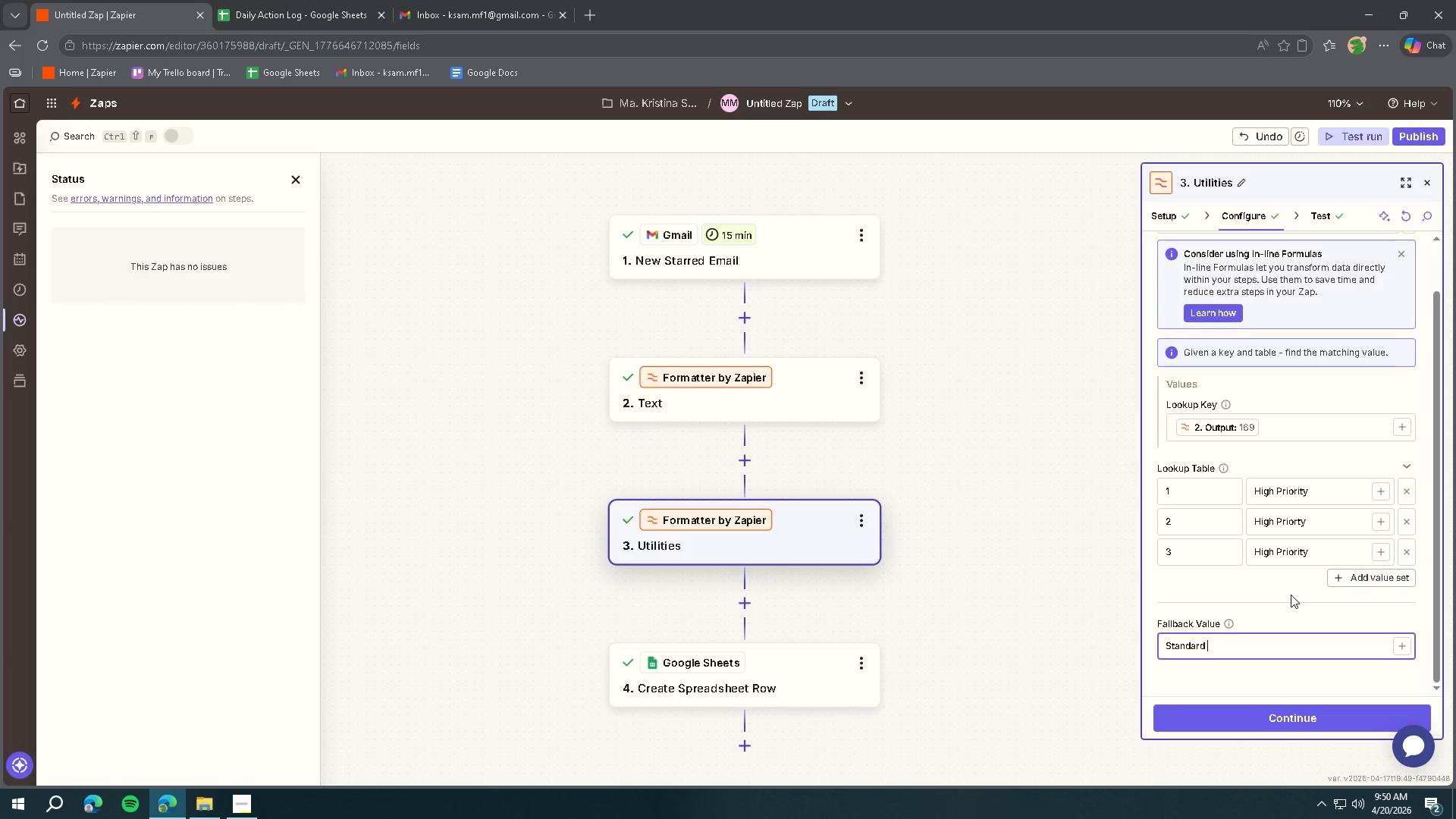 
key(Backspace)
 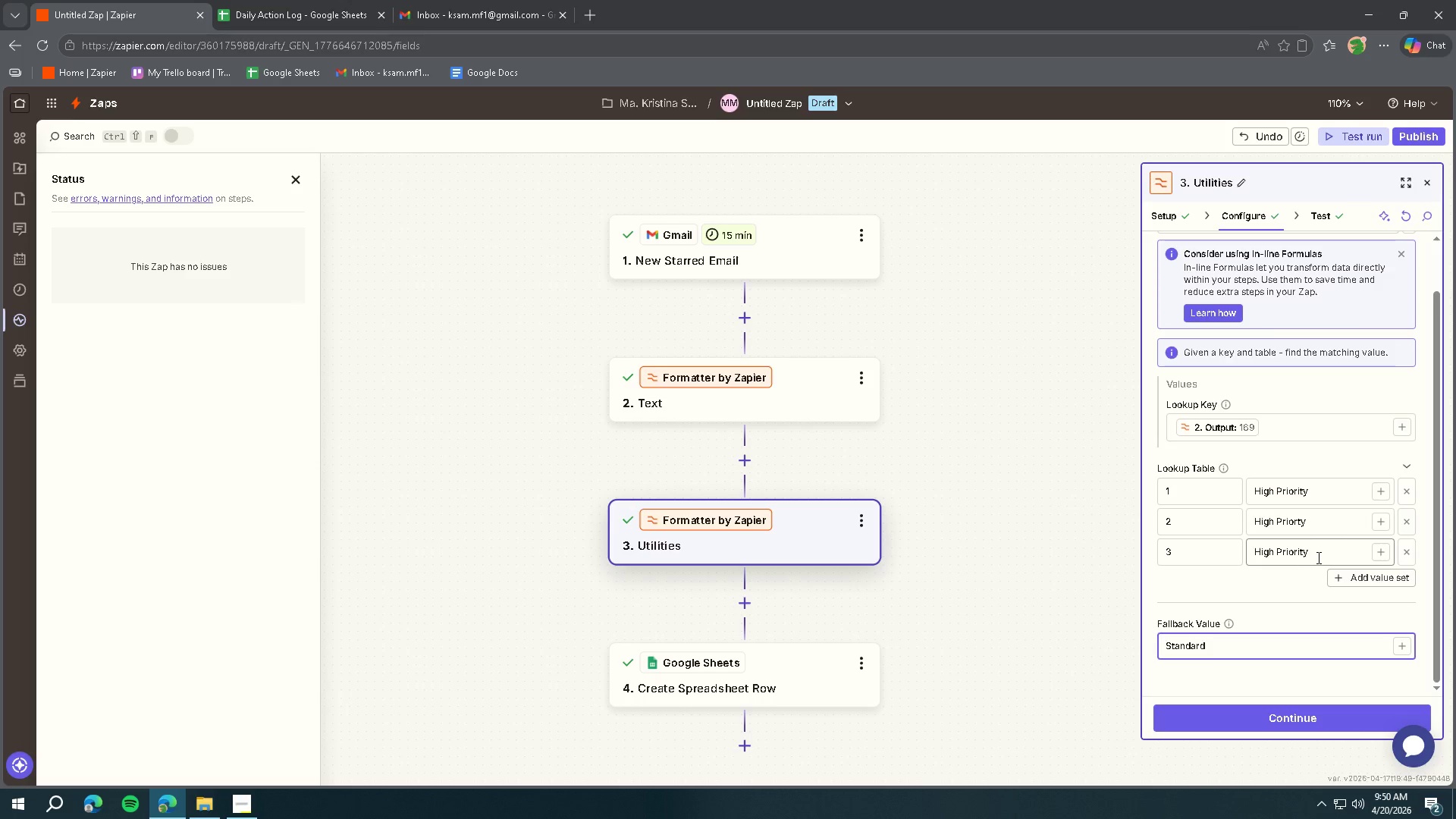 
left_click_drag(start_coordinate=[1333, 551], to_coordinate=[1279, 554])
 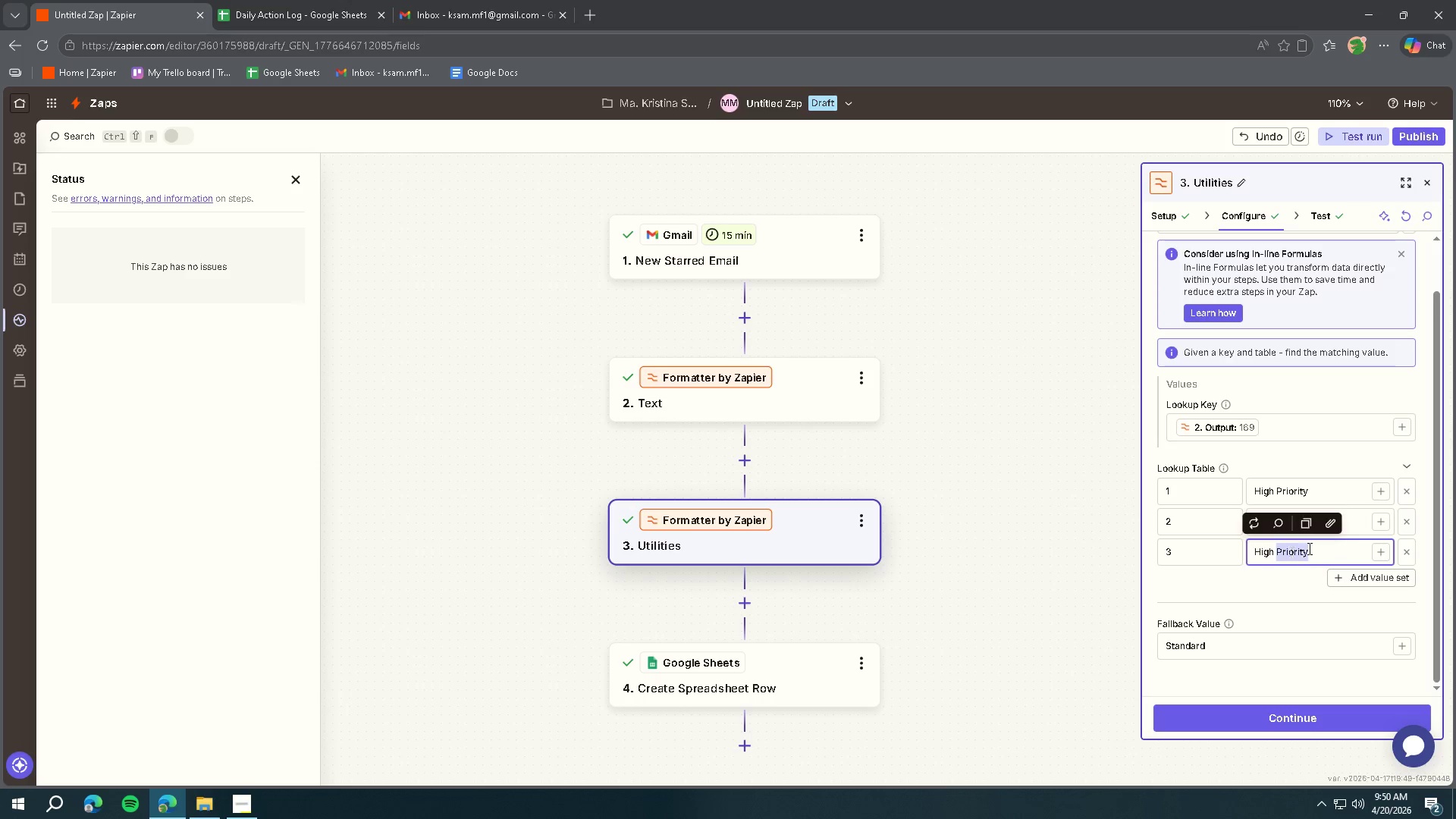 
key(Backspace)
 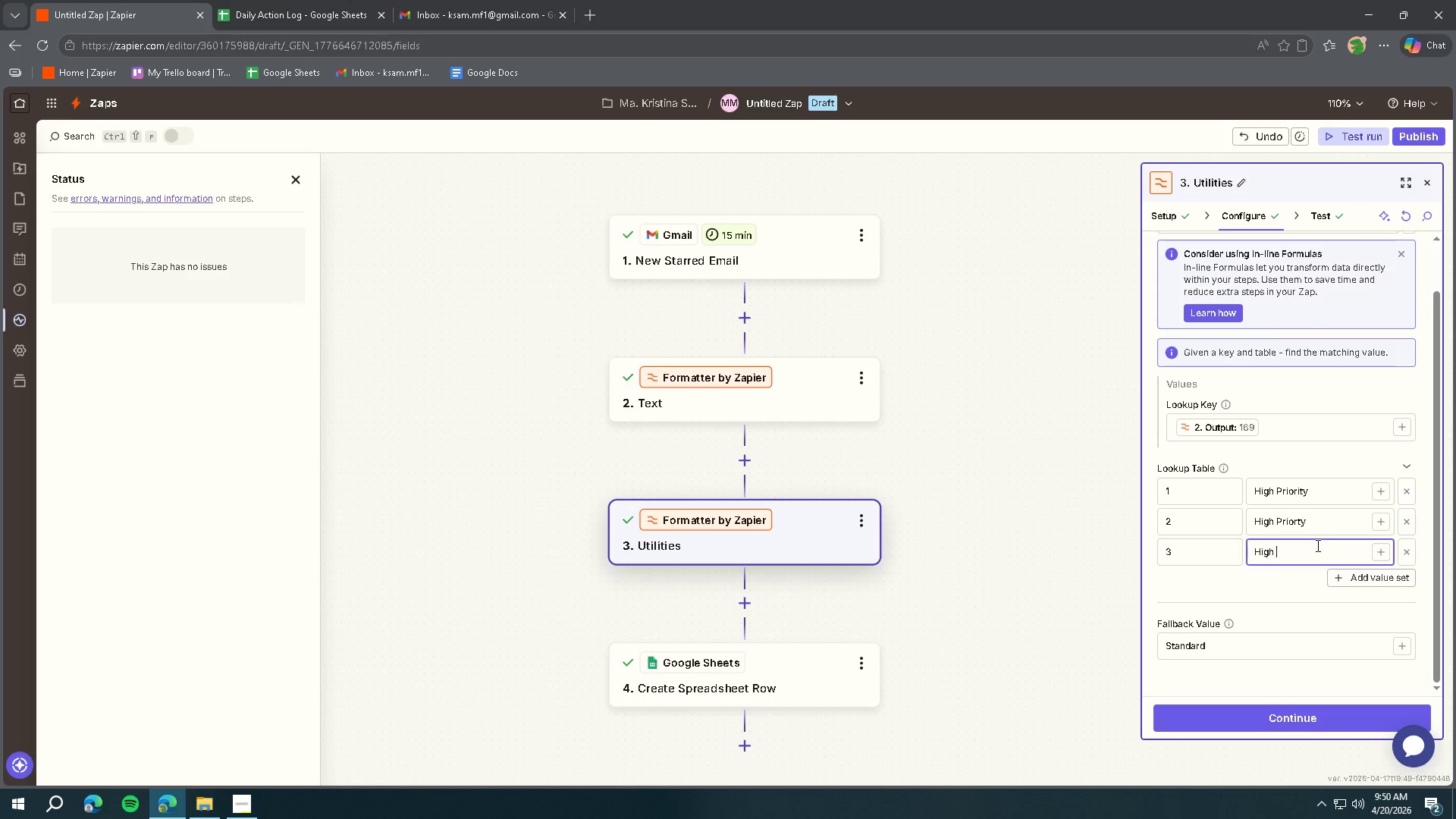 
key(Backspace)
 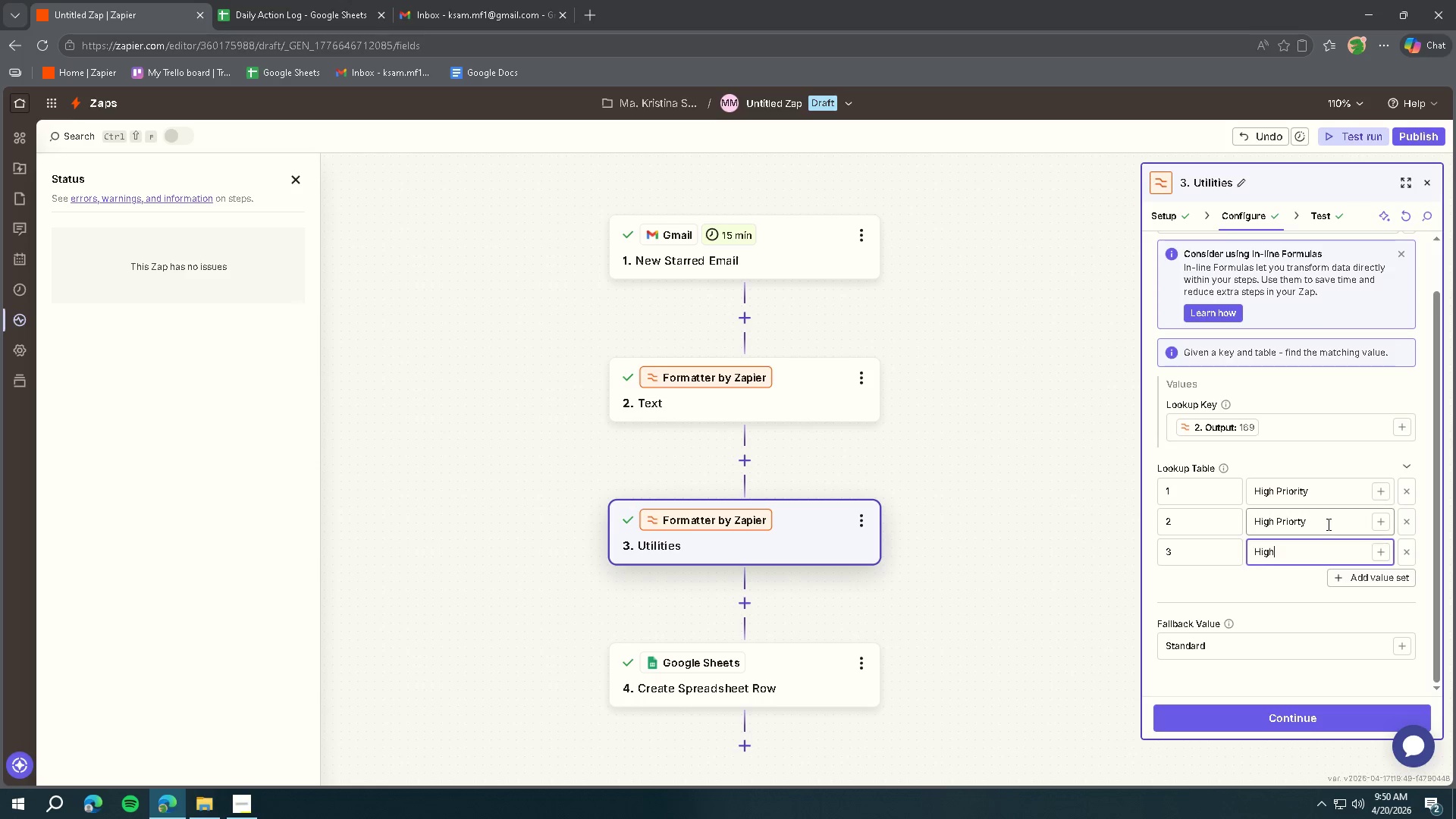 
left_click([1327, 524])
 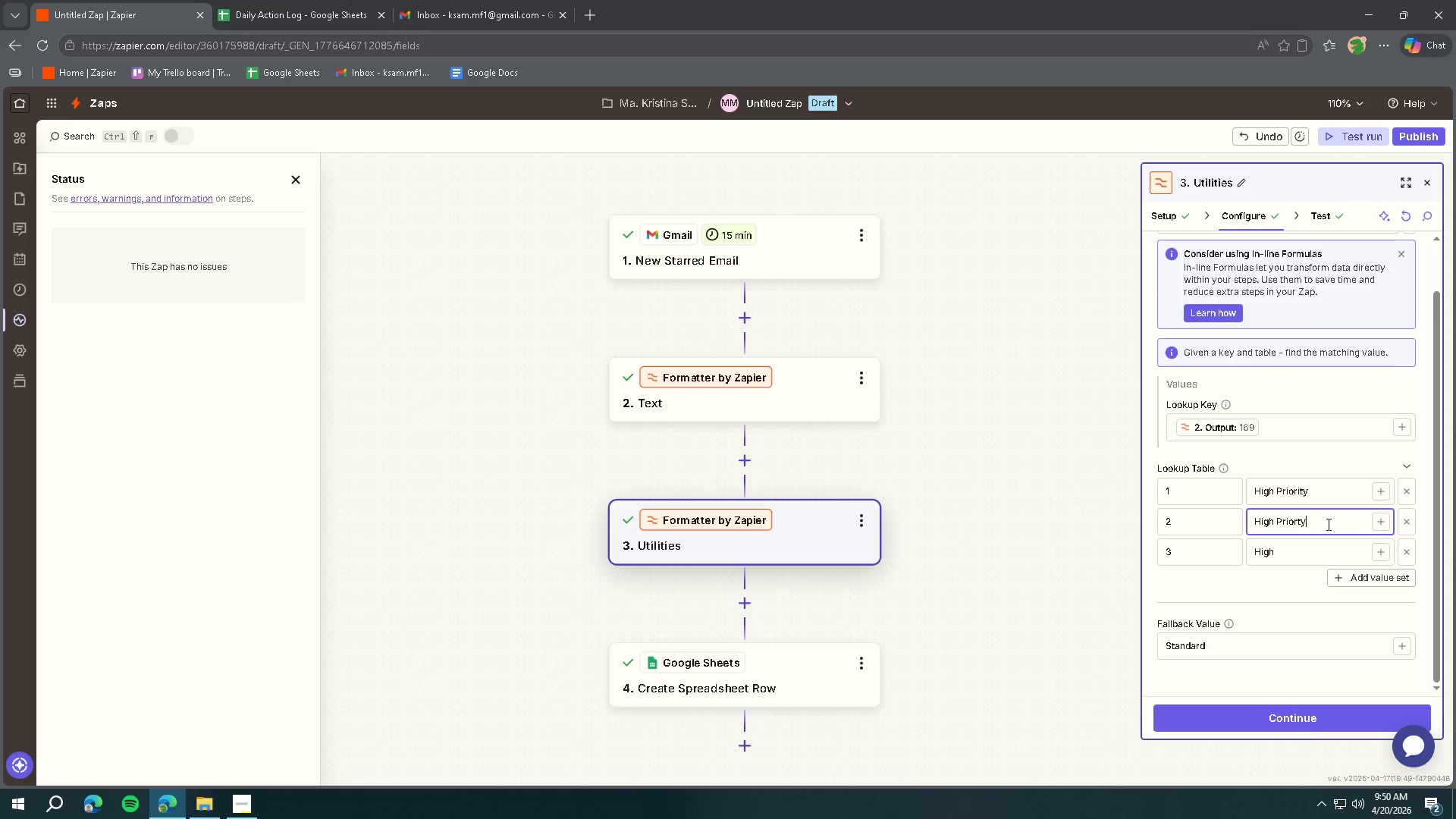 
key(Backspace)
 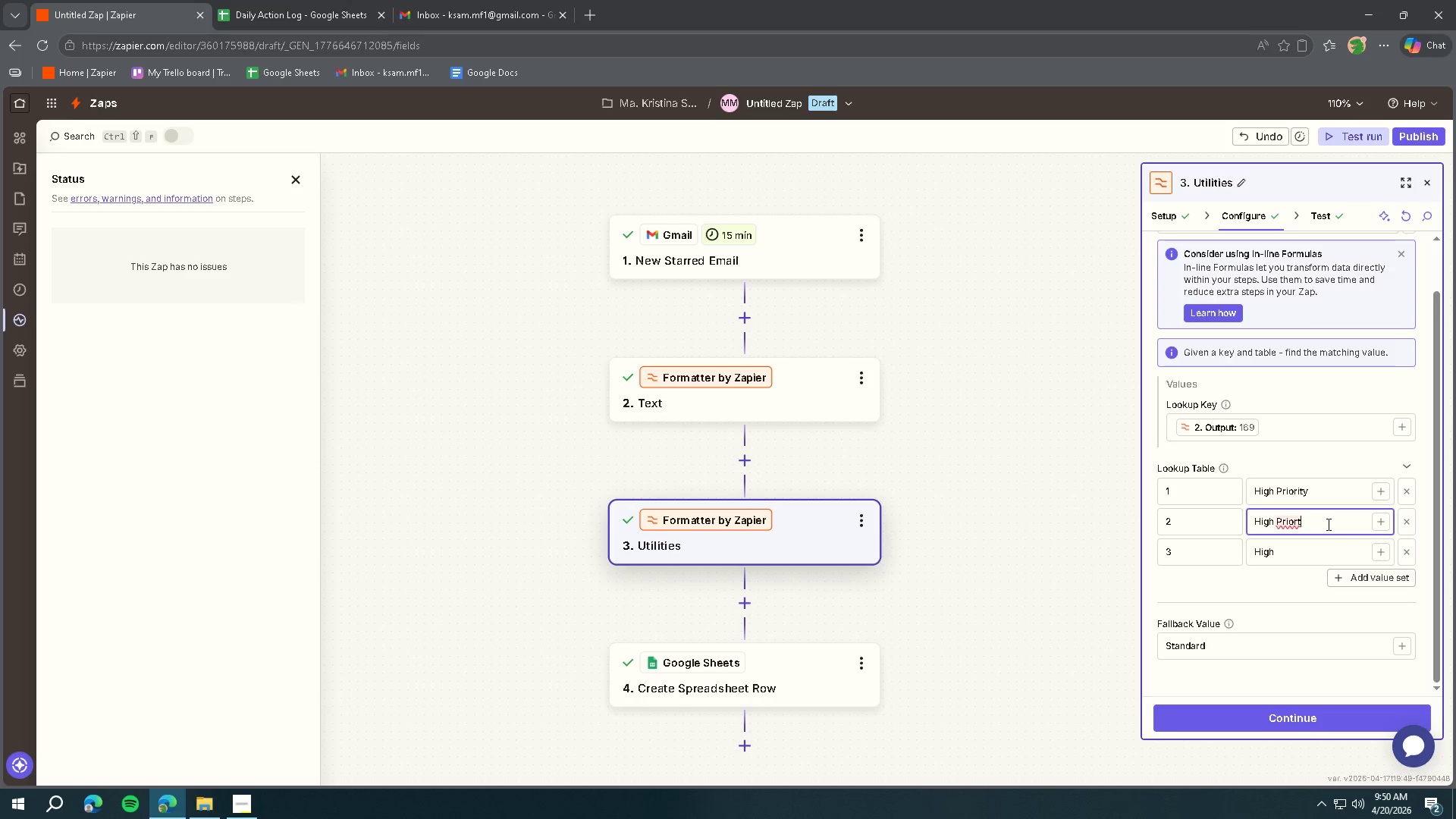 
key(Backspace)
 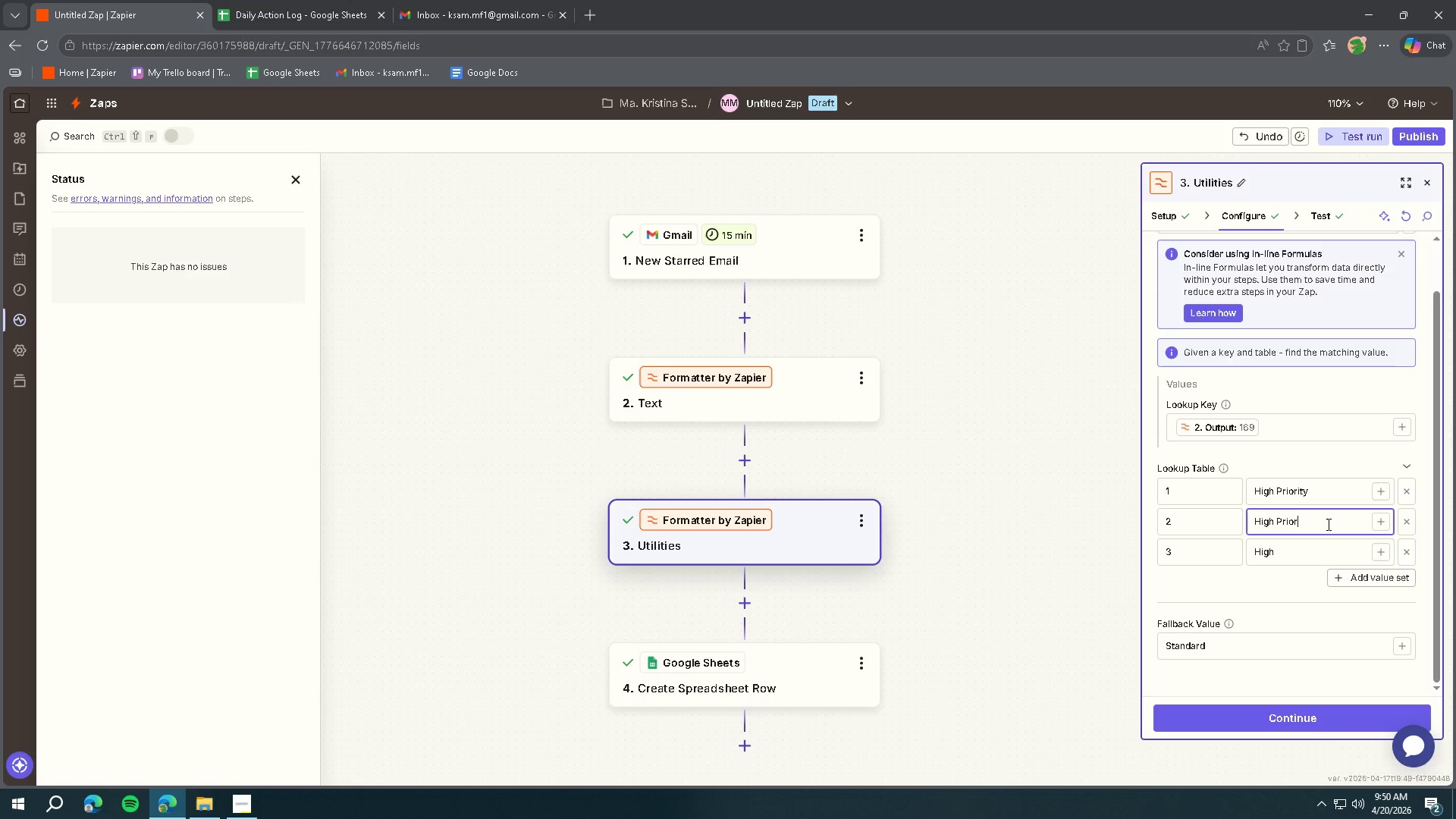 
key(Backspace)
 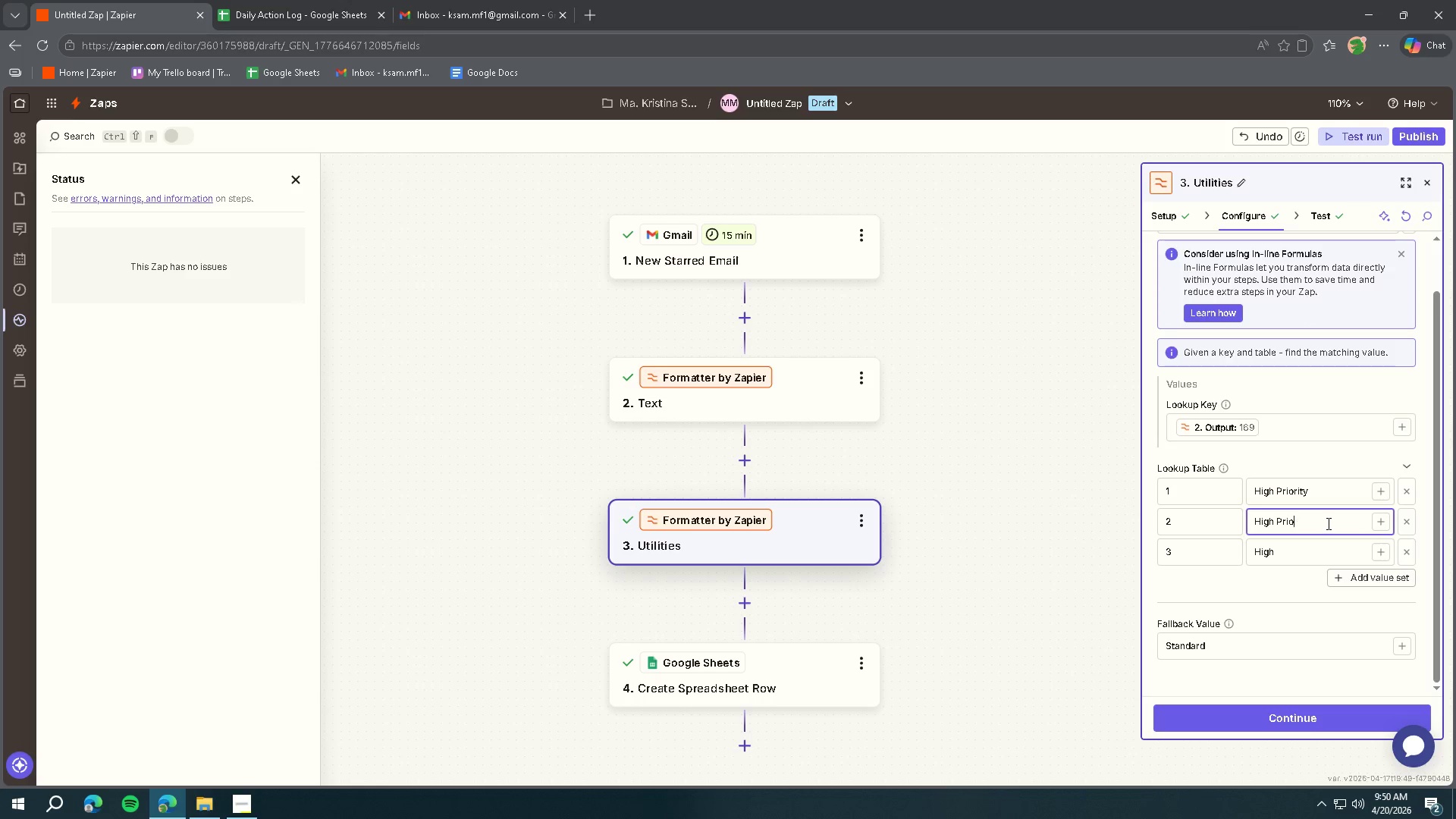 
key(Backspace)
 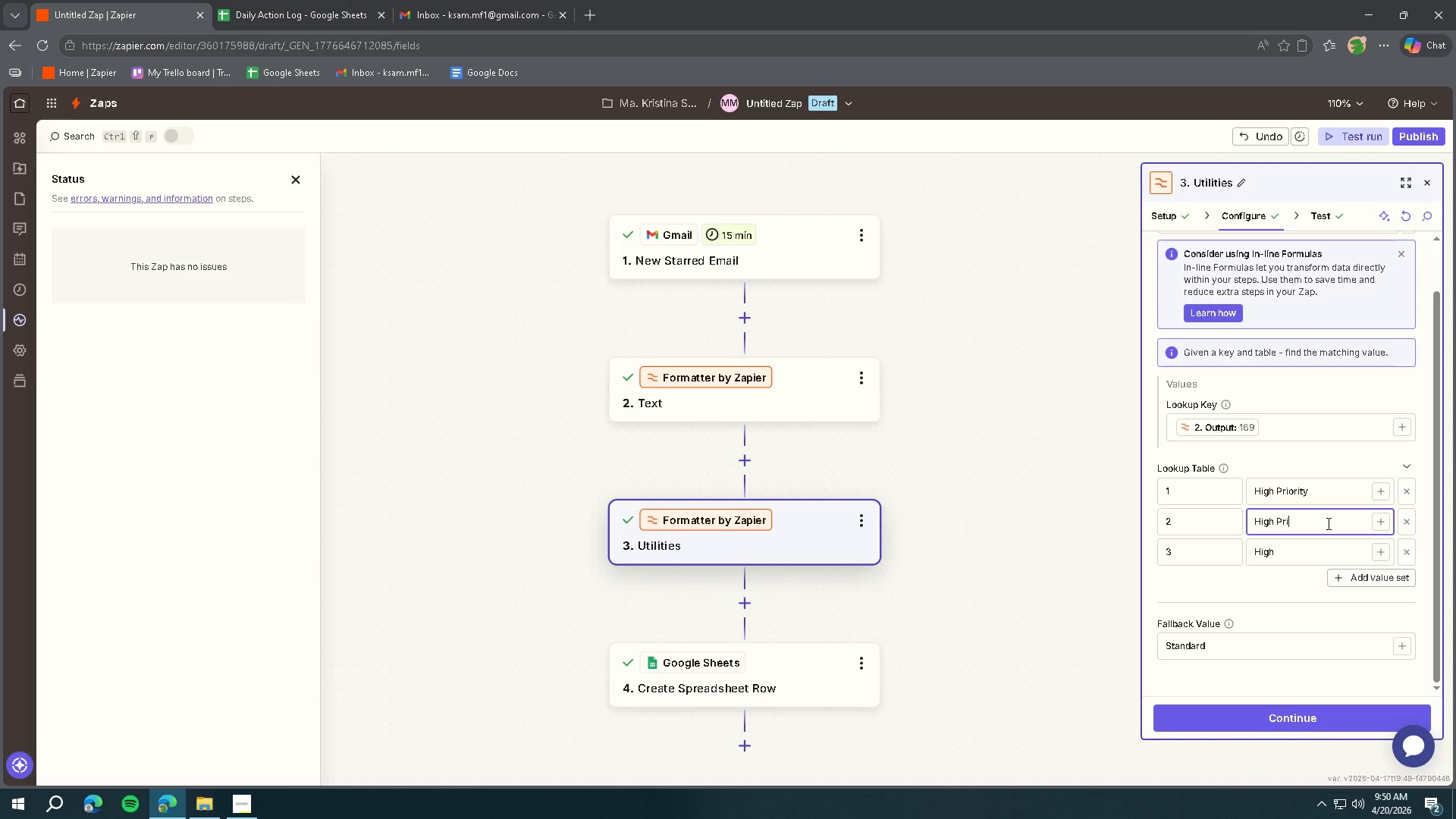 
key(Backspace)
 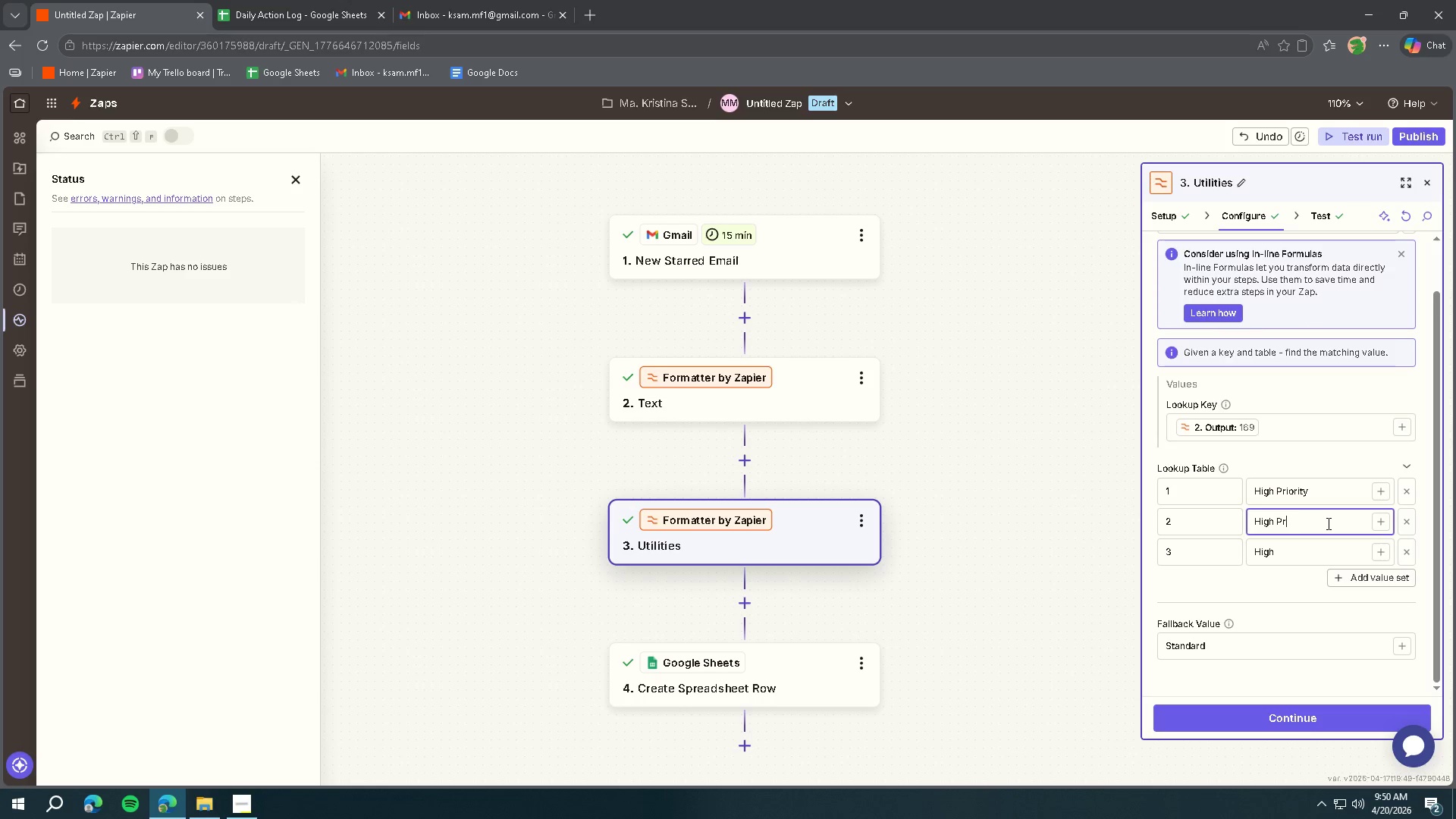 
key(Backspace)
 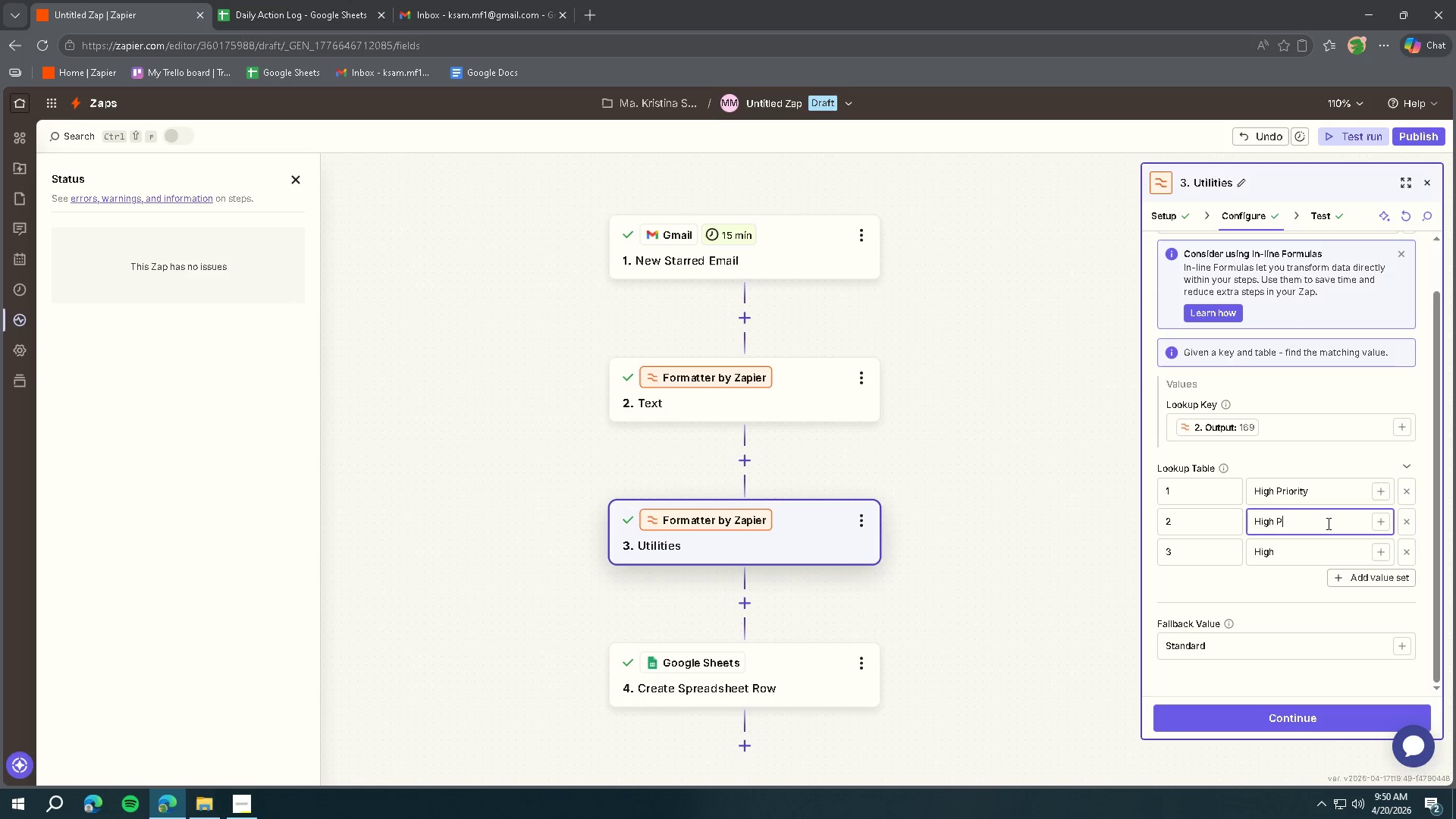 
key(Backspace)
 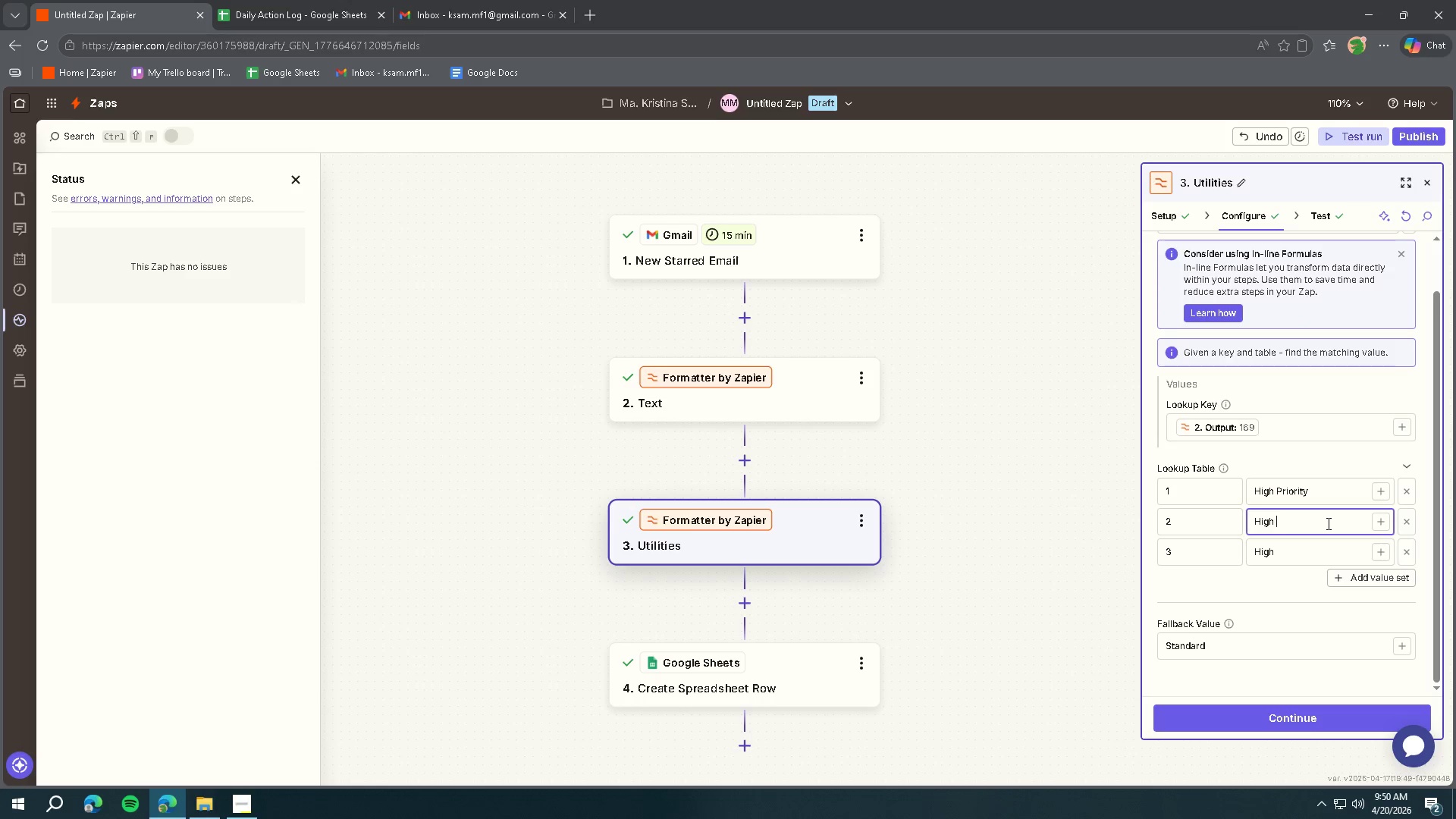 
key(Backspace)
 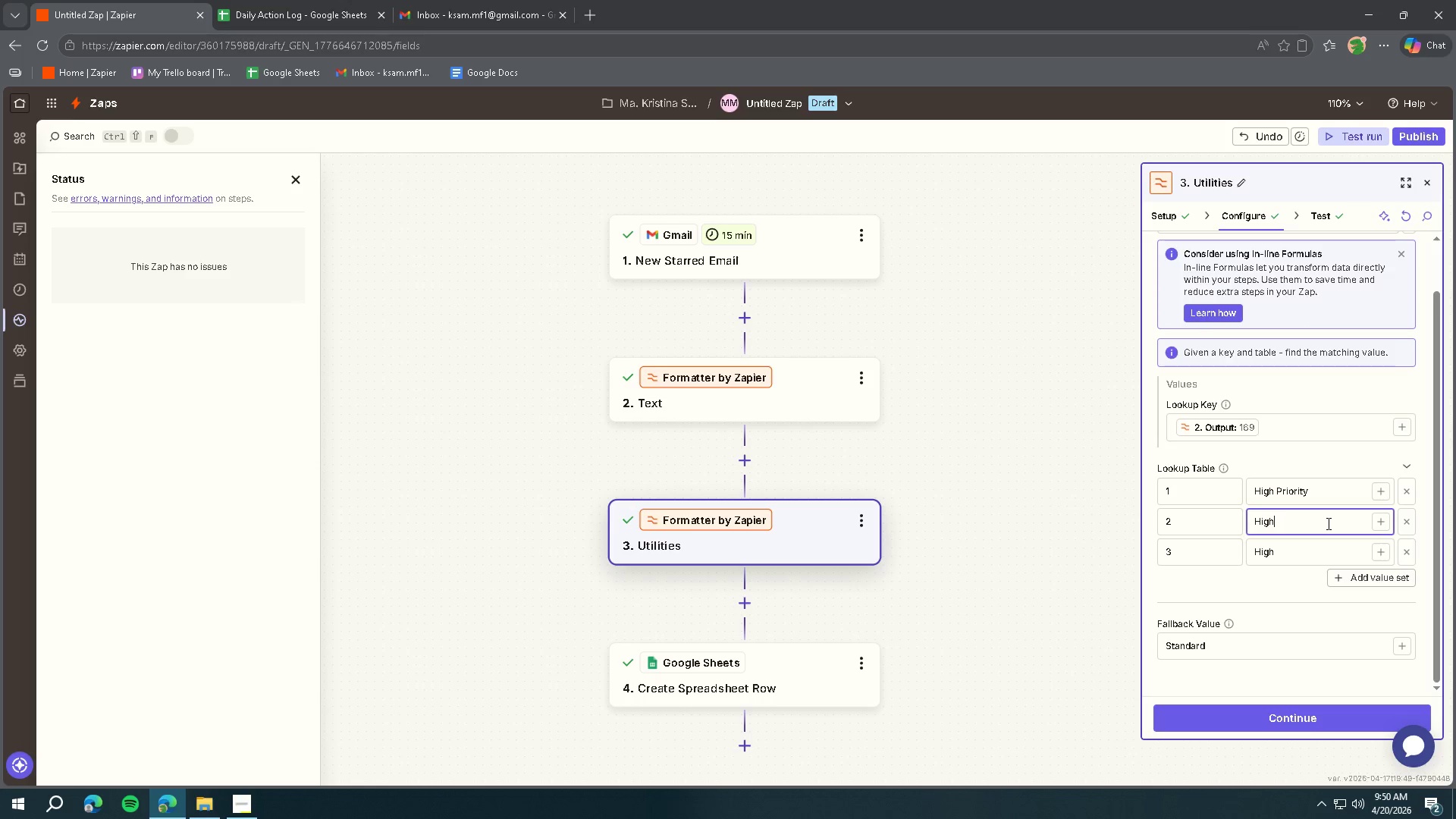 
key(Backspace)
 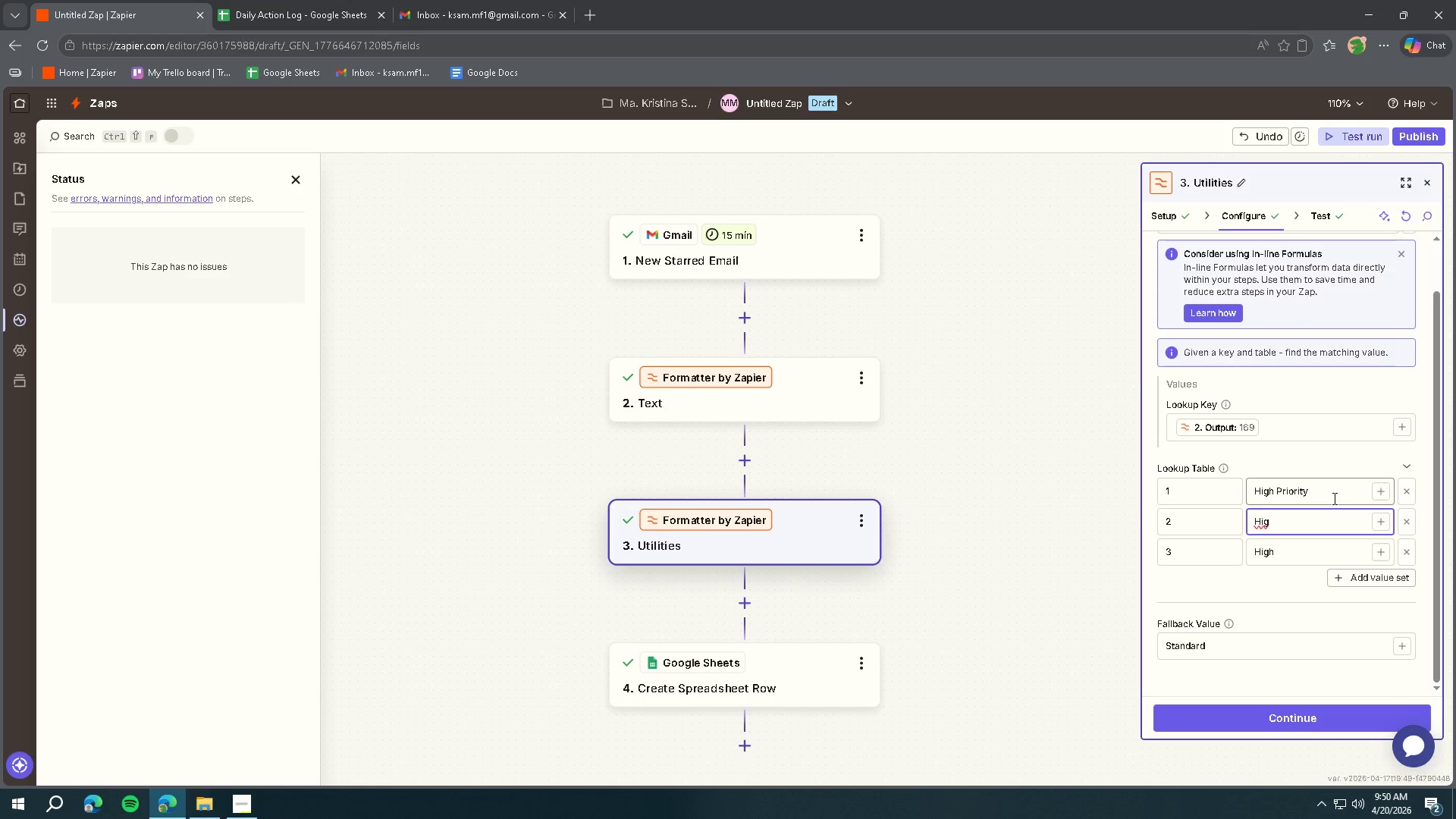 
key(H)
 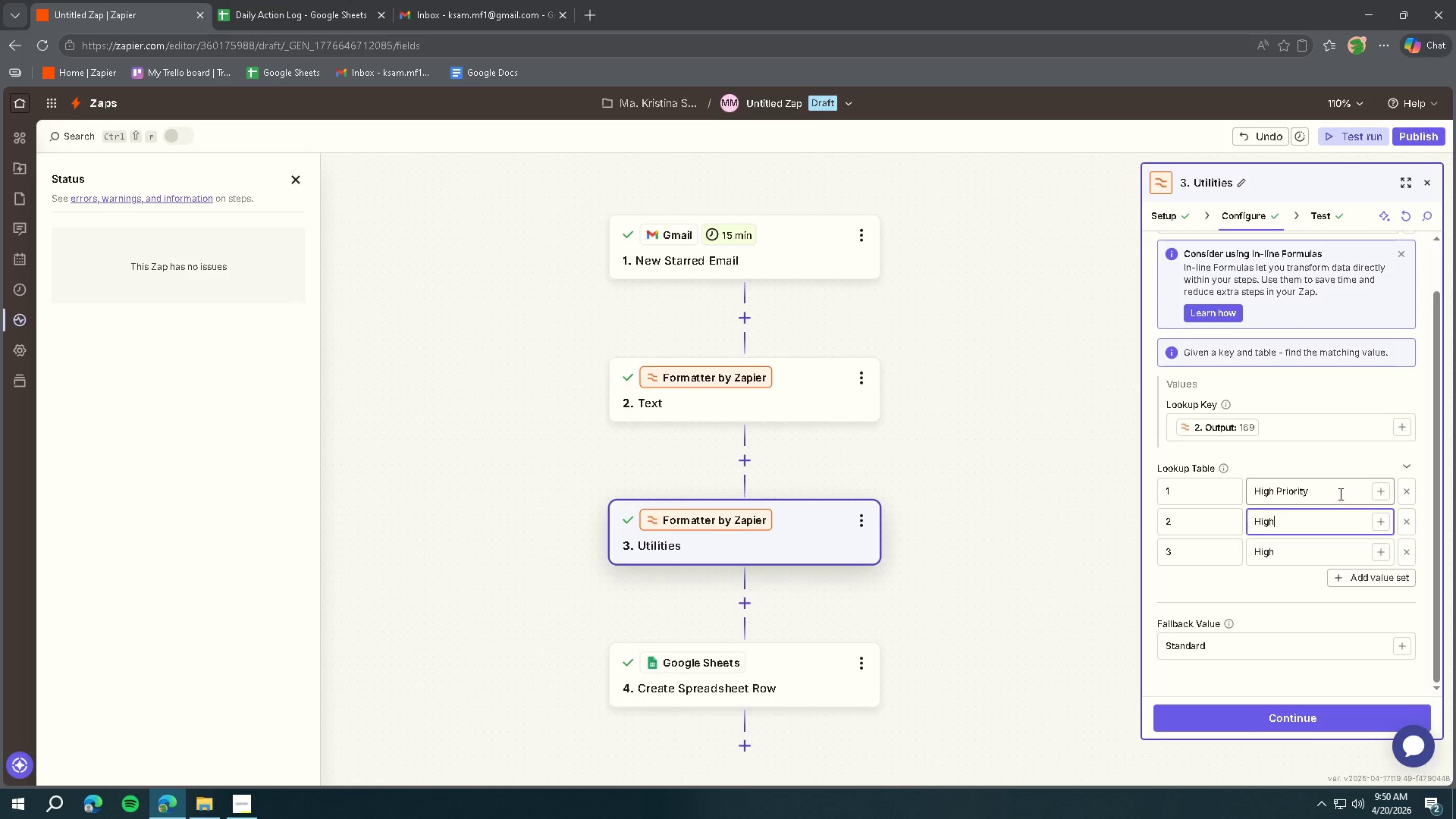 
left_click_drag(start_coordinate=[1339, 491], to_coordinate=[1285, 500])
 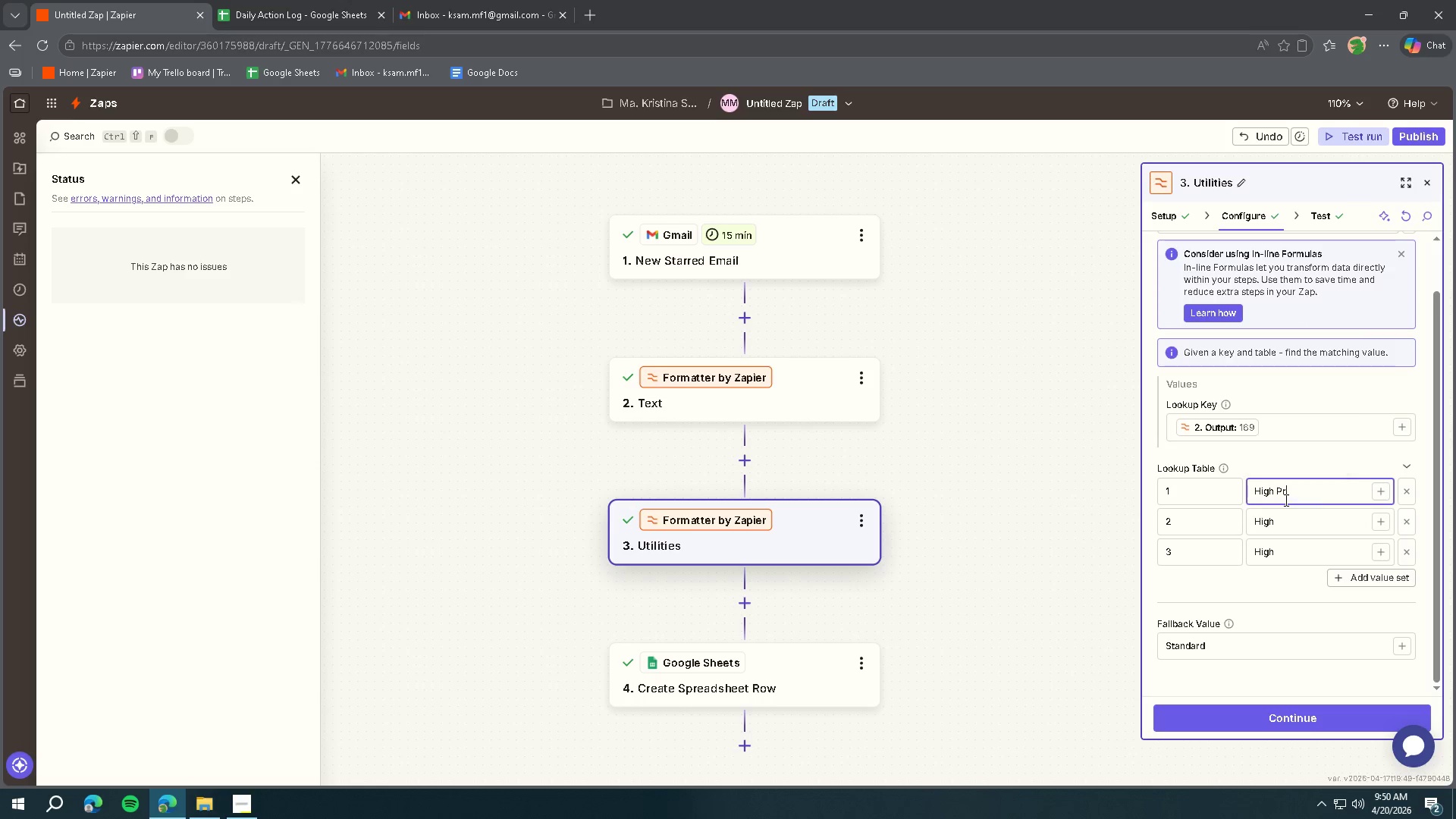 
key(Backspace)
 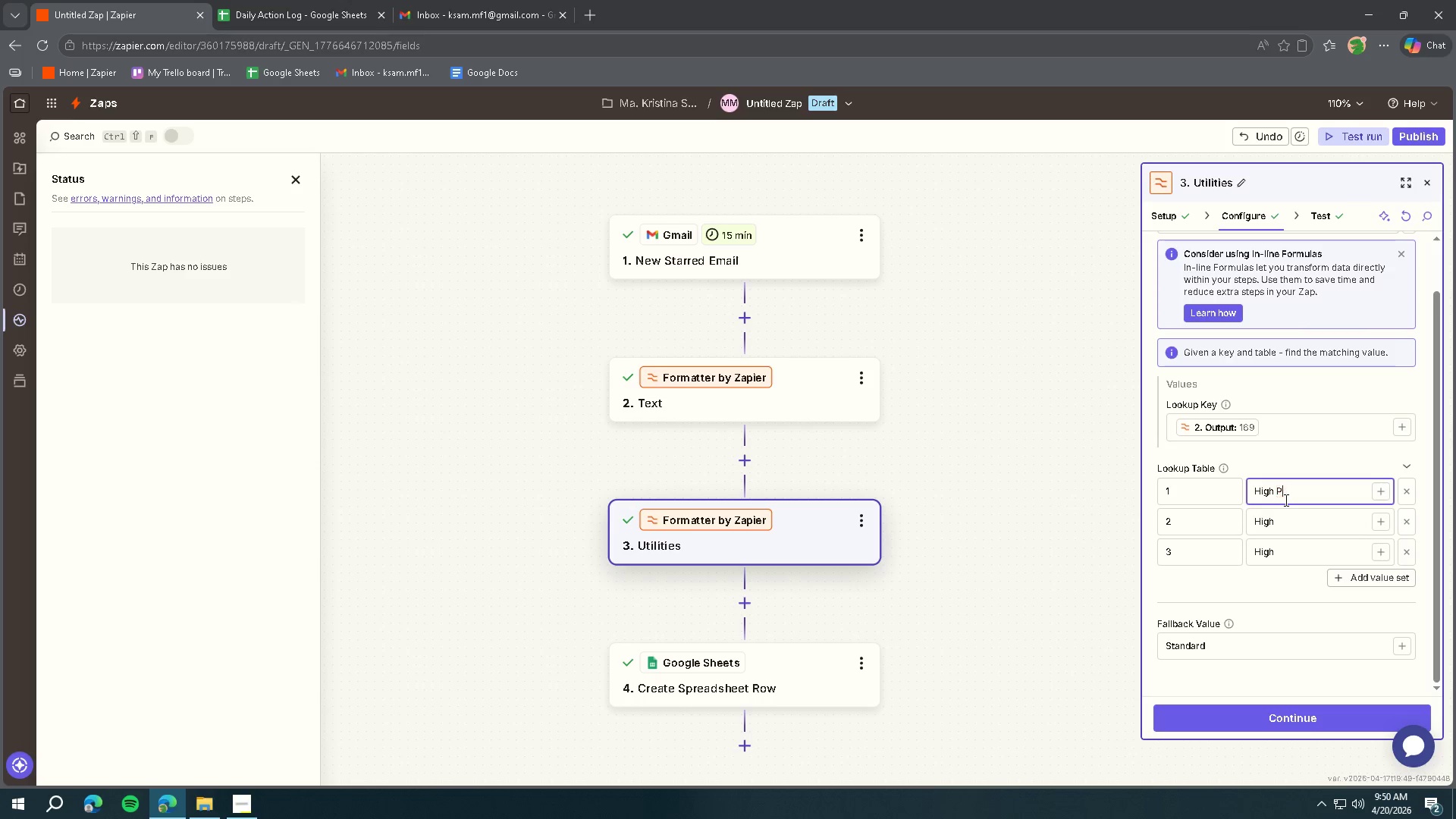 
key(Backspace)
 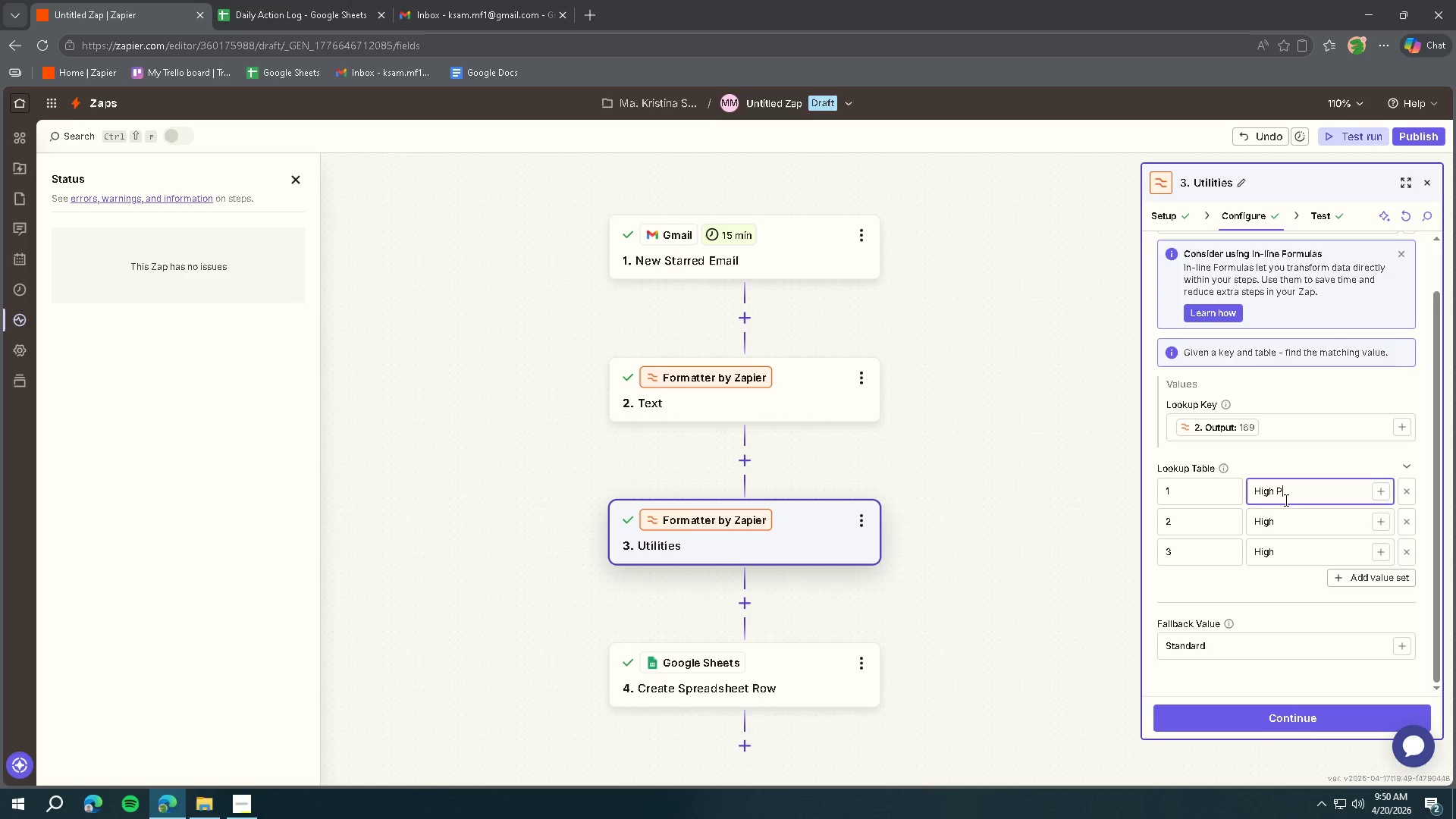 
key(Backspace)
 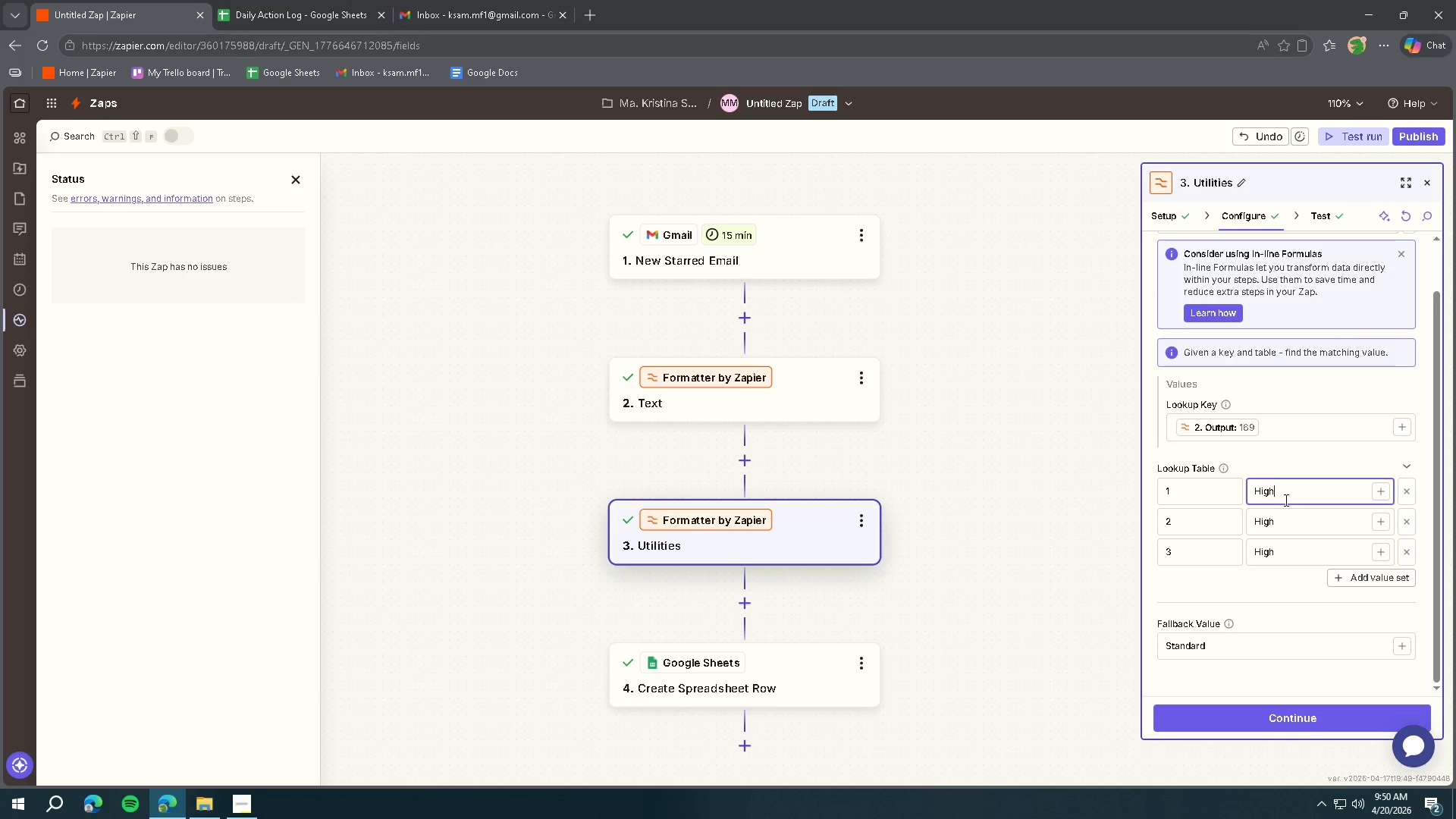 
key(Backspace)
 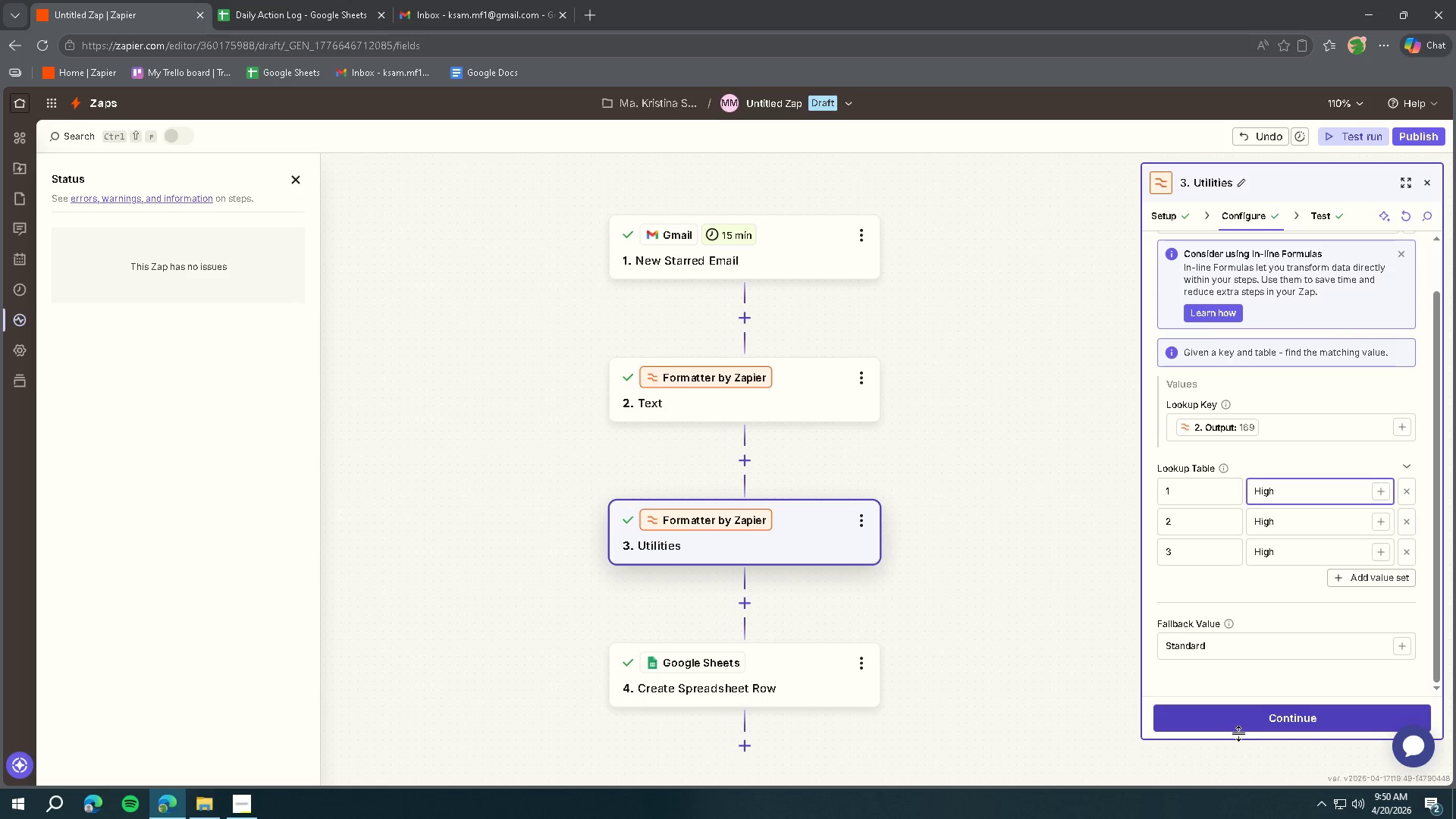 
left_click([1243, 717])
 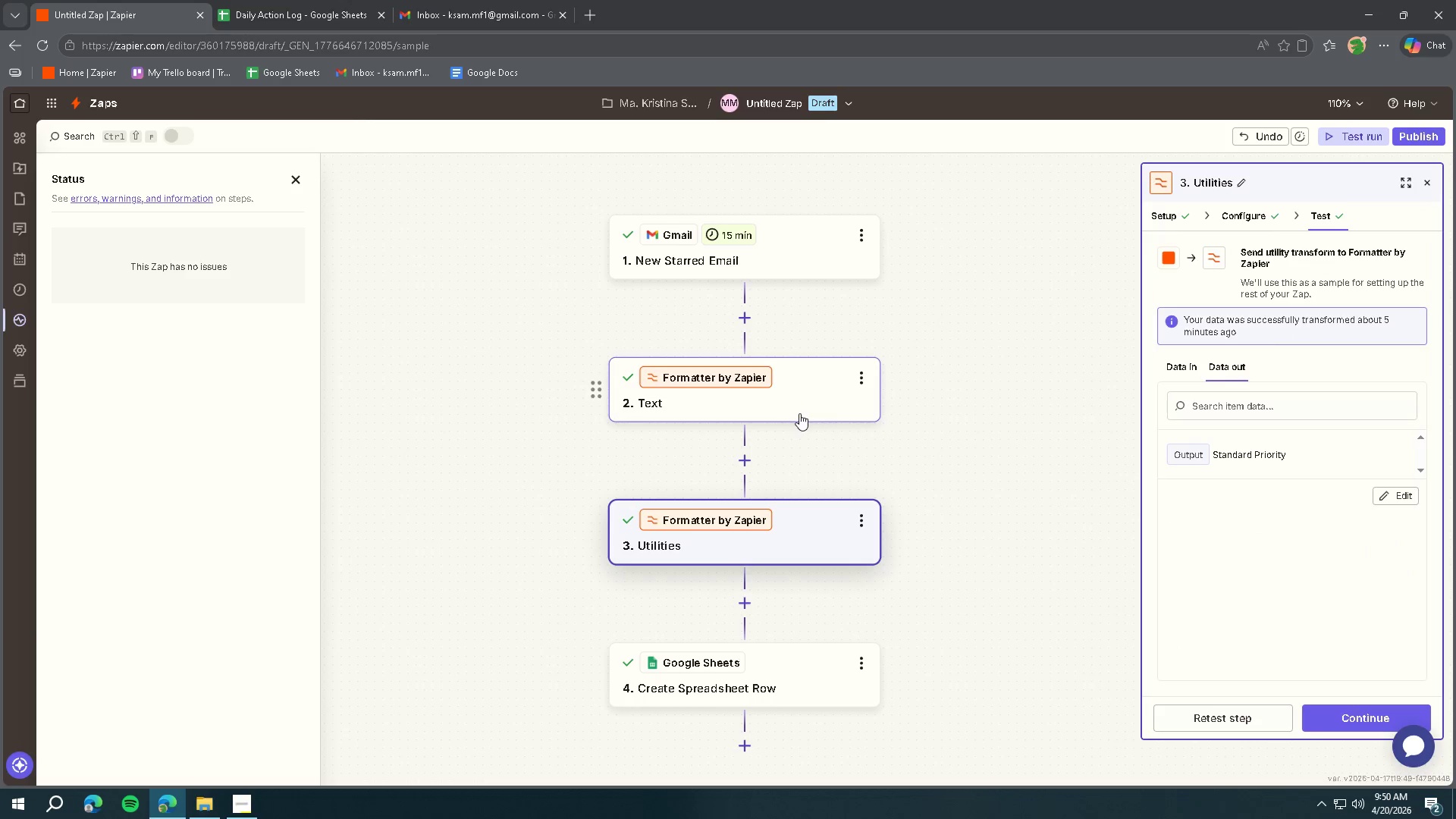 
left_click([1169, 216])
 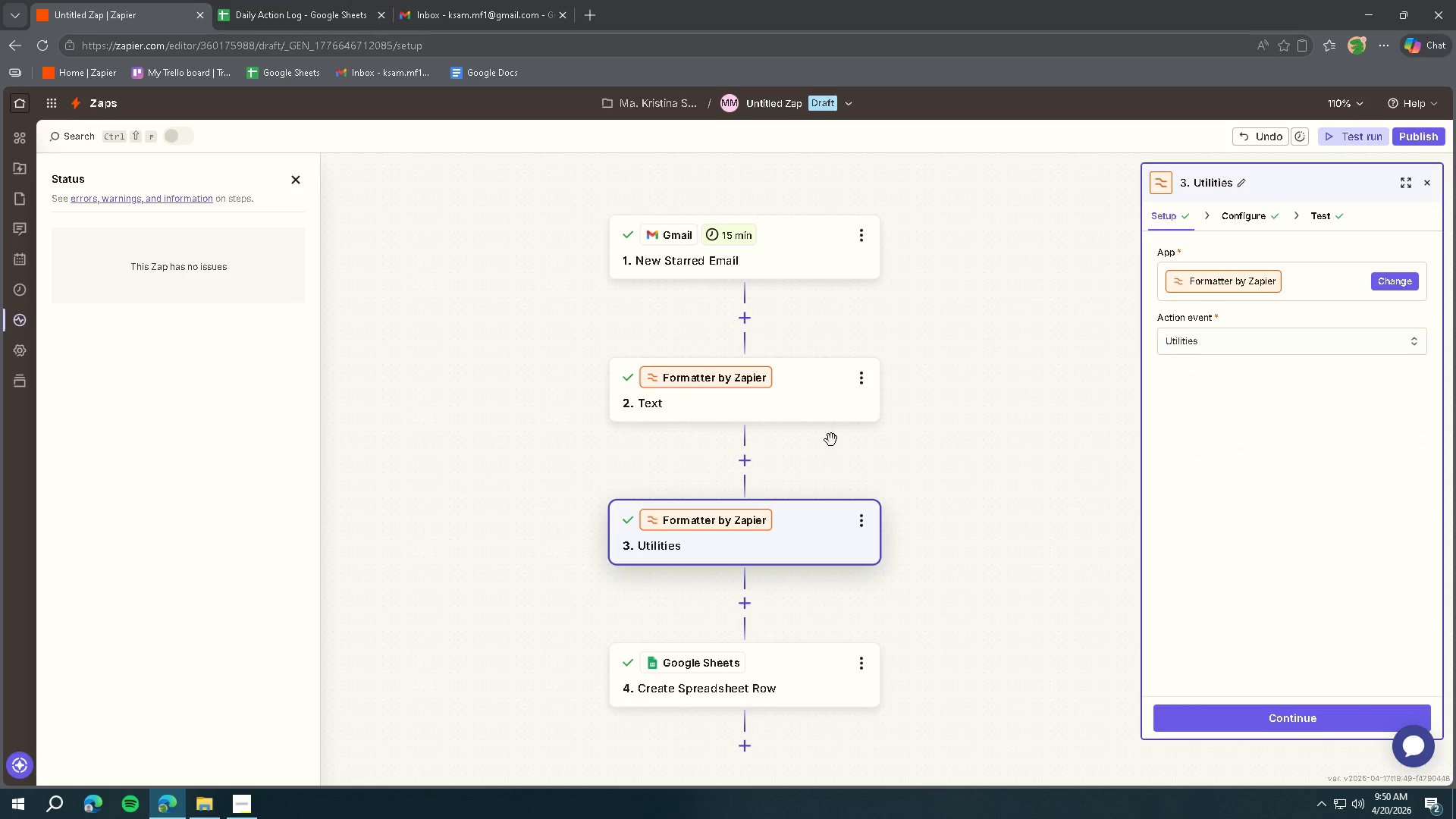 
left_click([805, 394])
 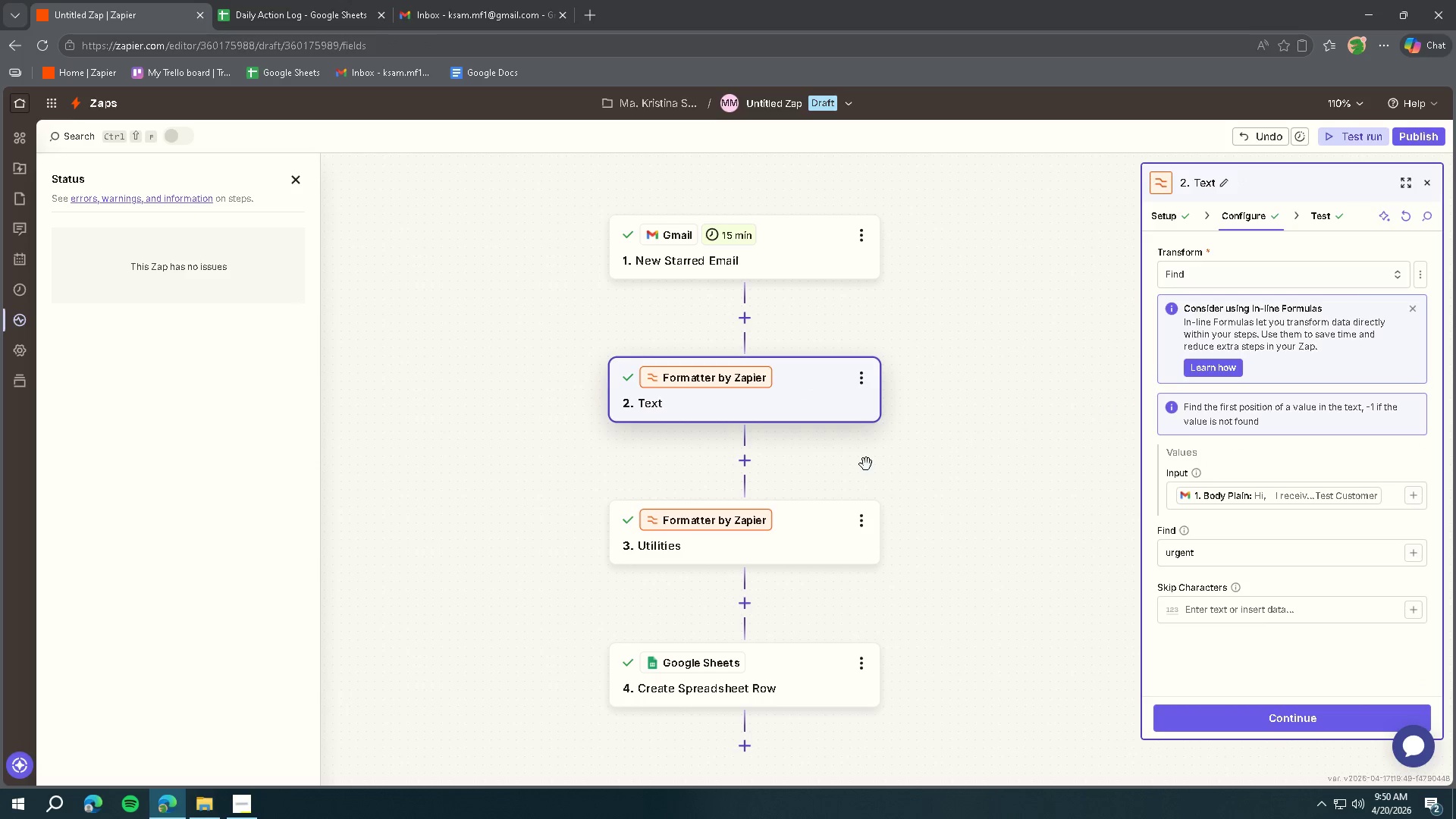 
left_click([745, 463])
 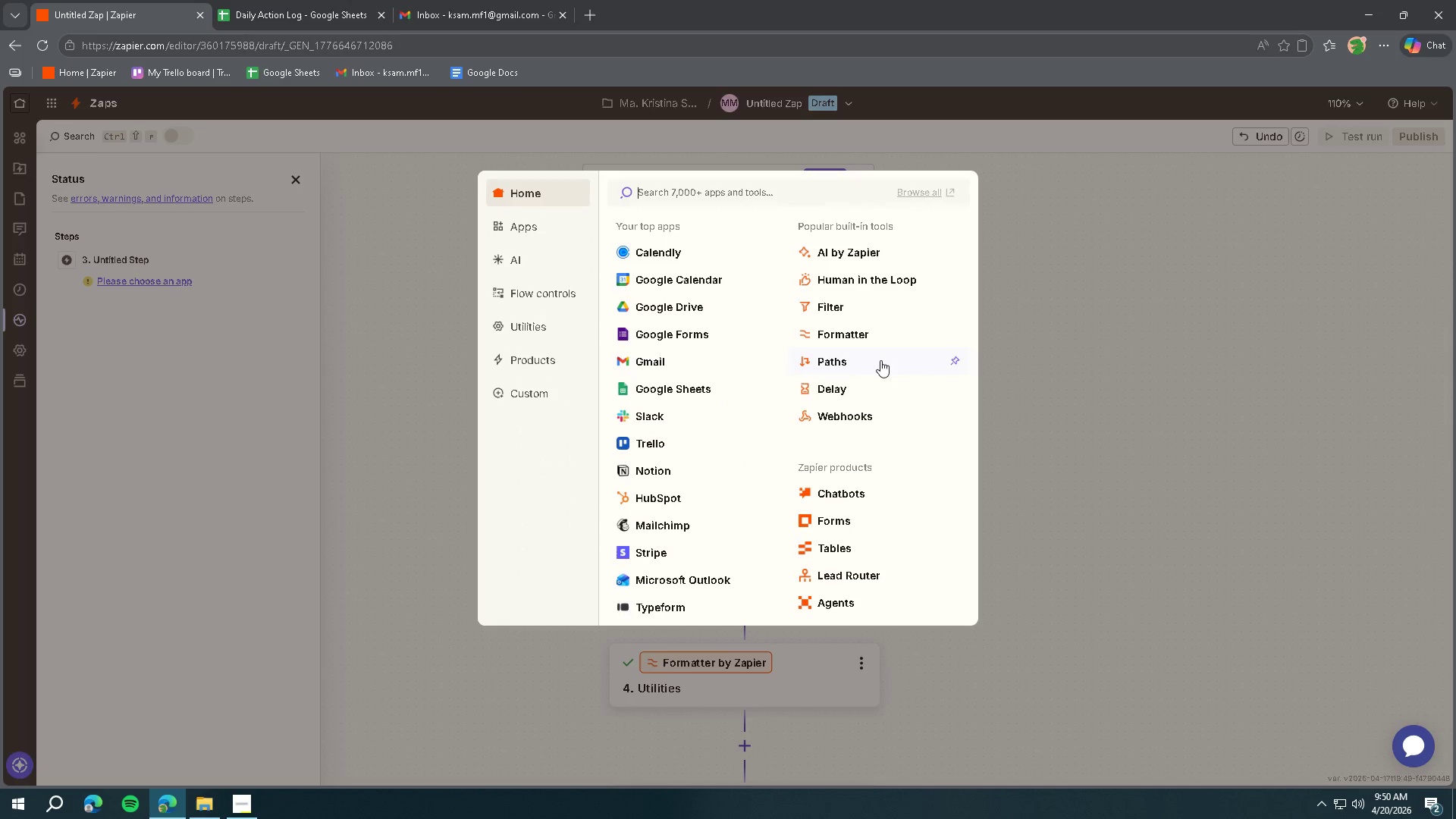 
left_click([855, 333])
 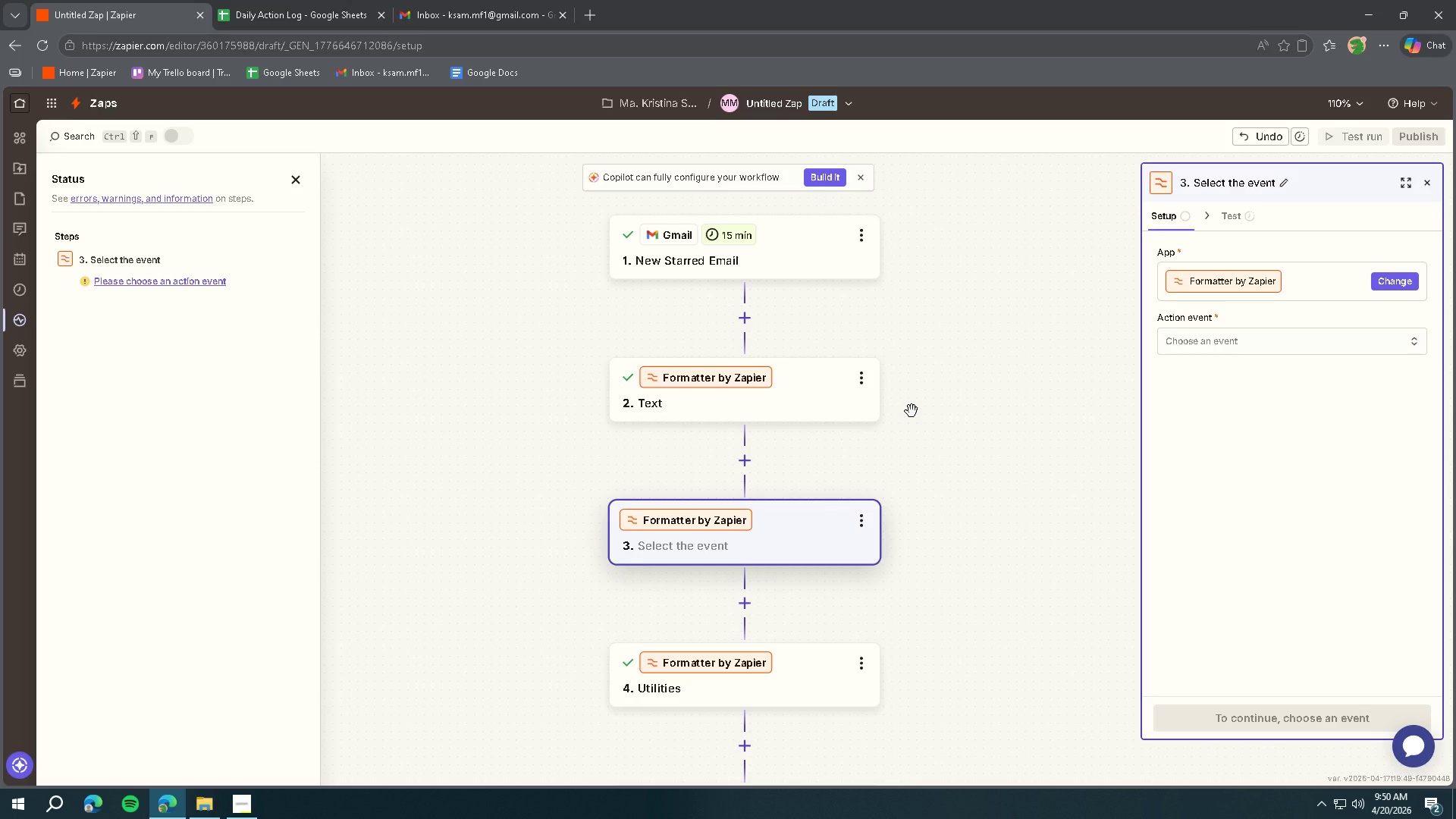 
left_click([795, 406])
 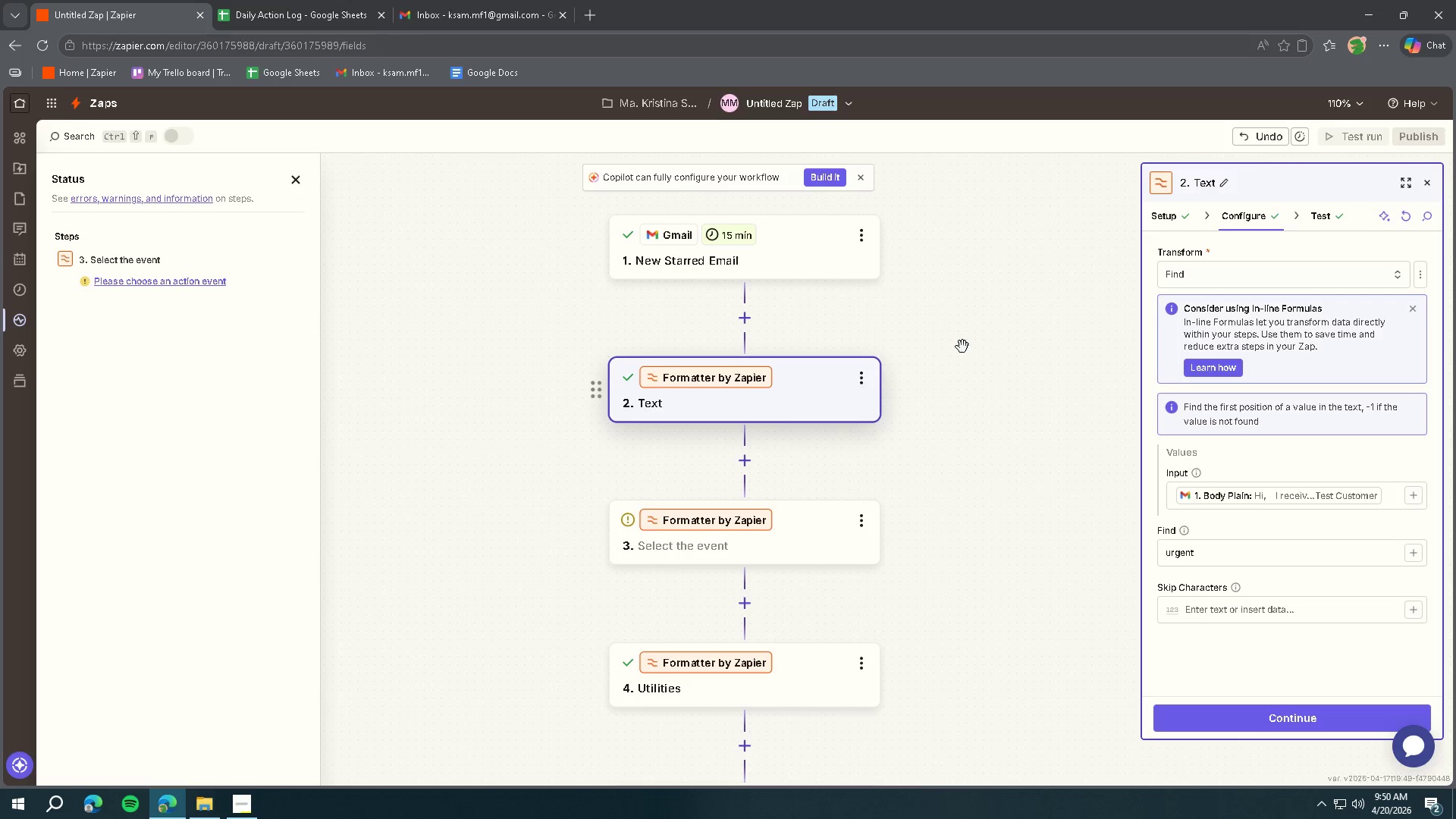 
left_click([1169, 224])
 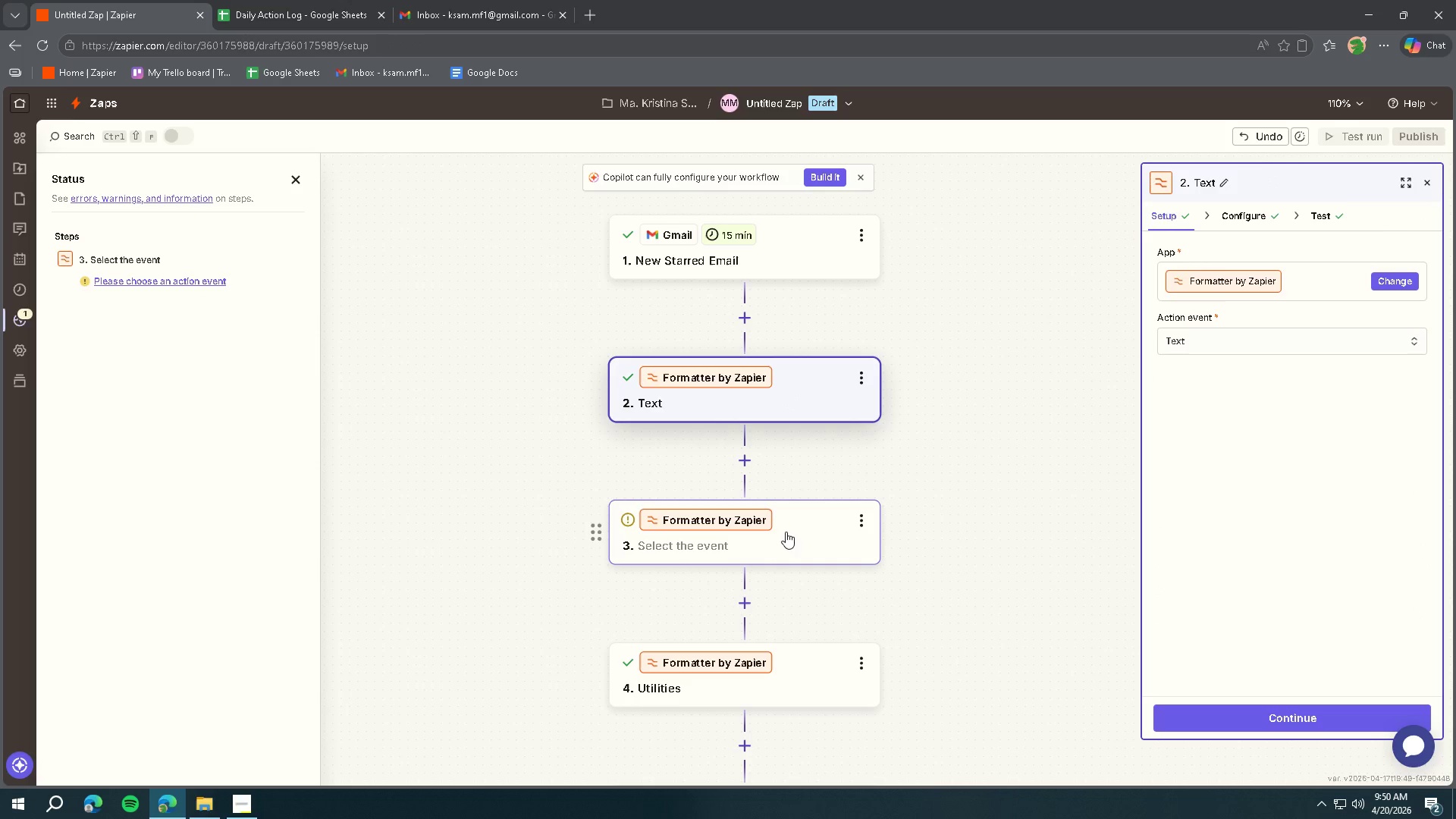 
left_click([798, 531])
 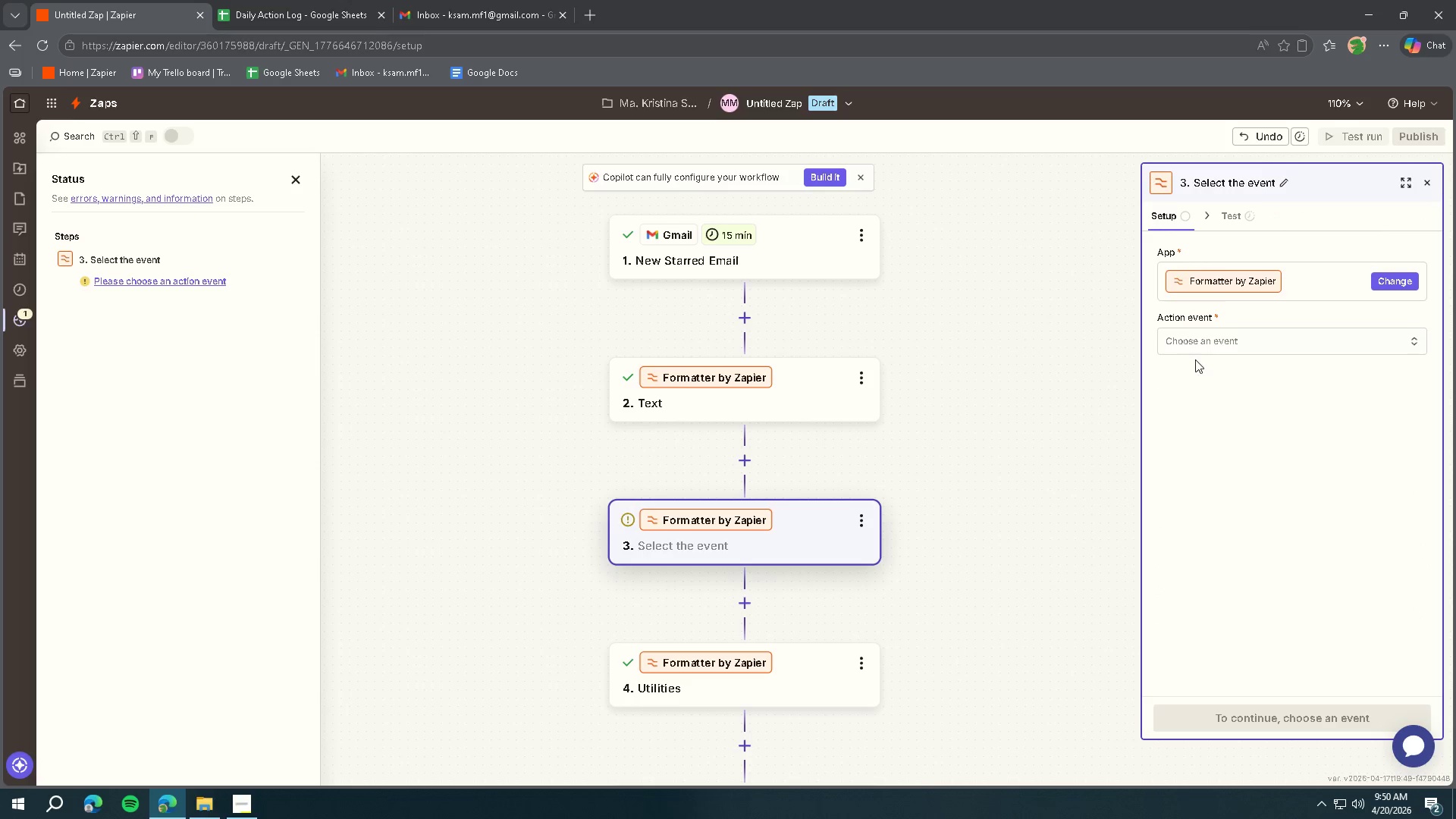 
left_click([1207, 342])
 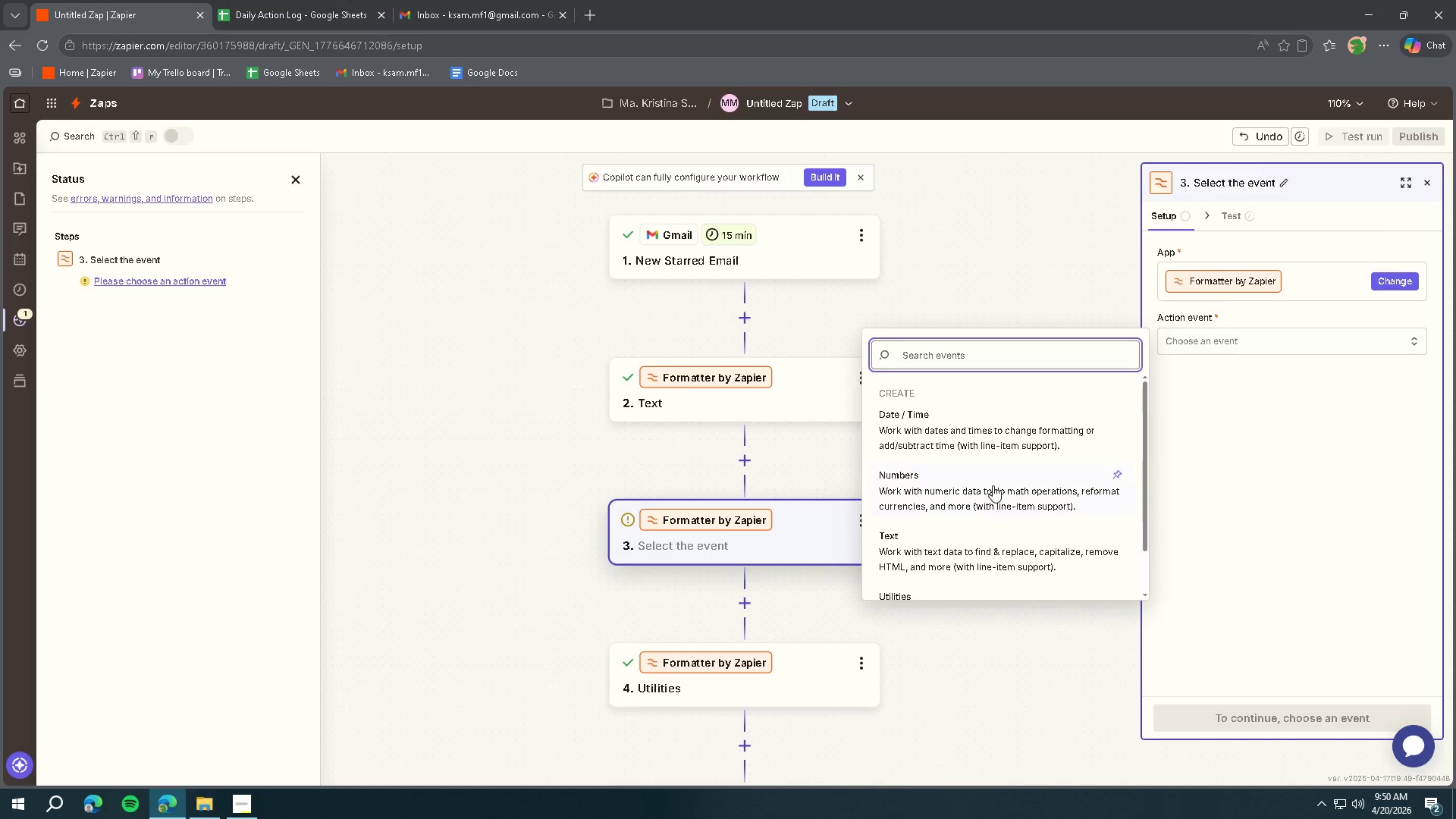 
left_click([963, 535])
 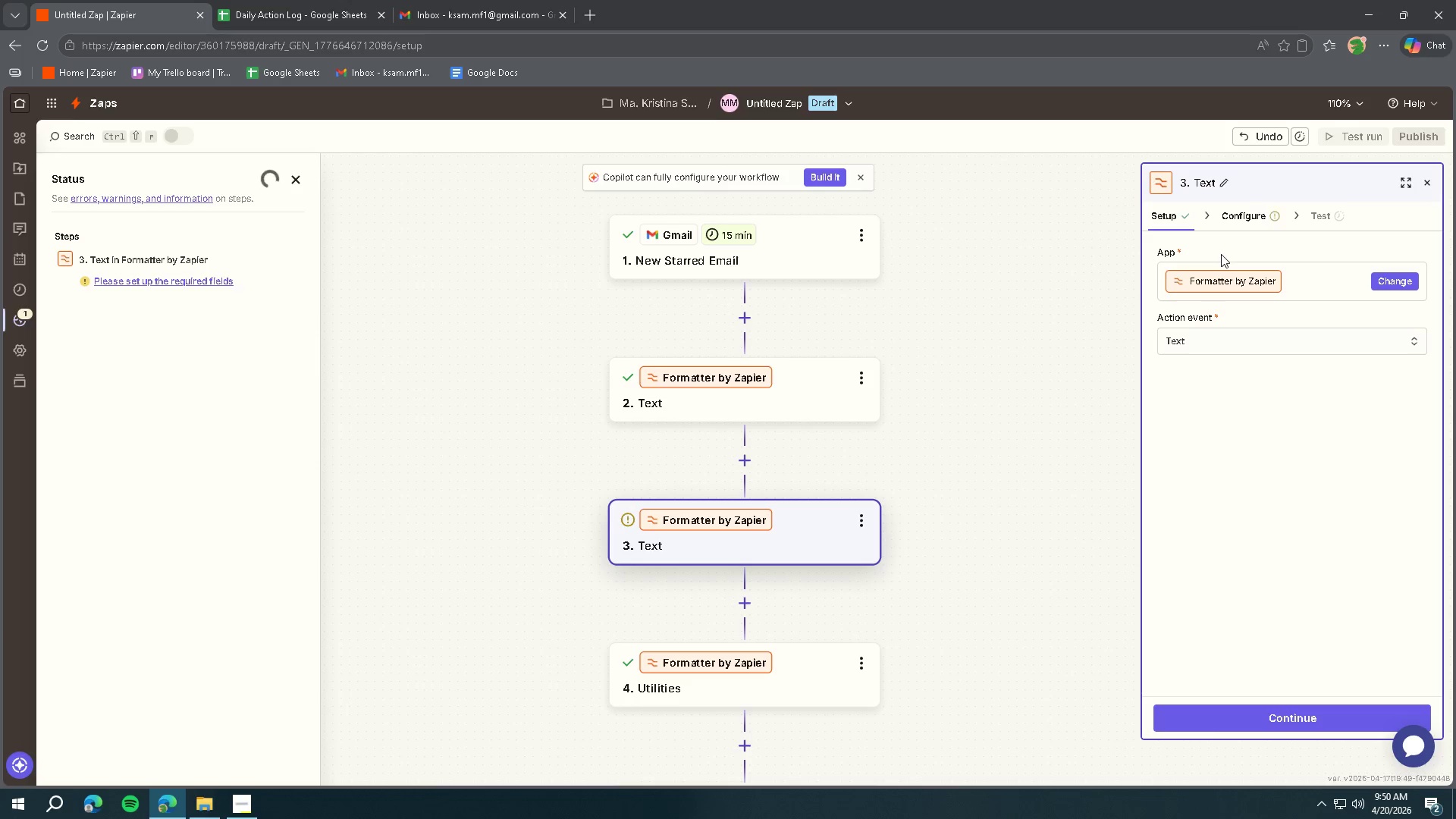 
left_click([1246, 221])
 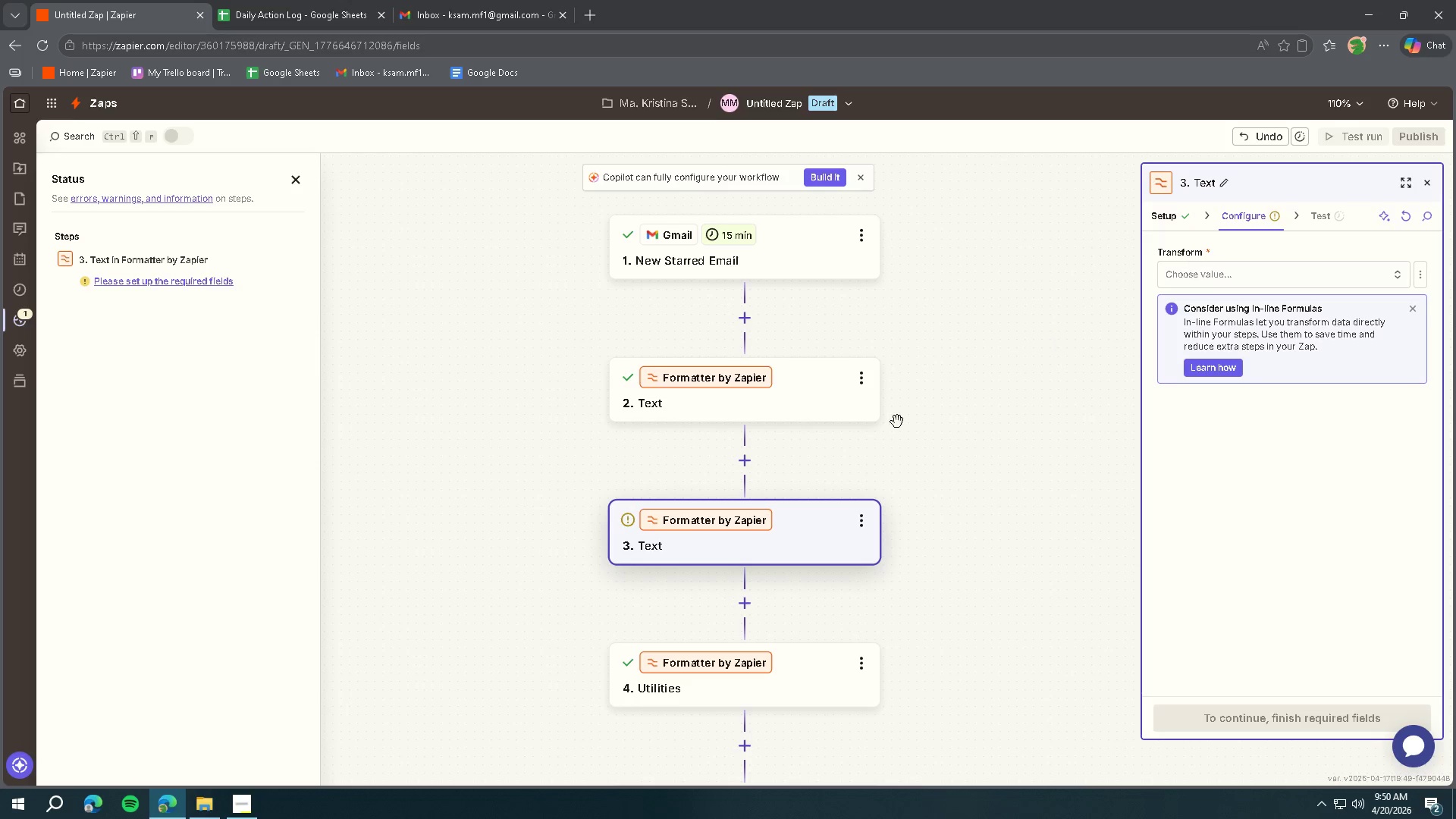 
left_click([812, 403])
 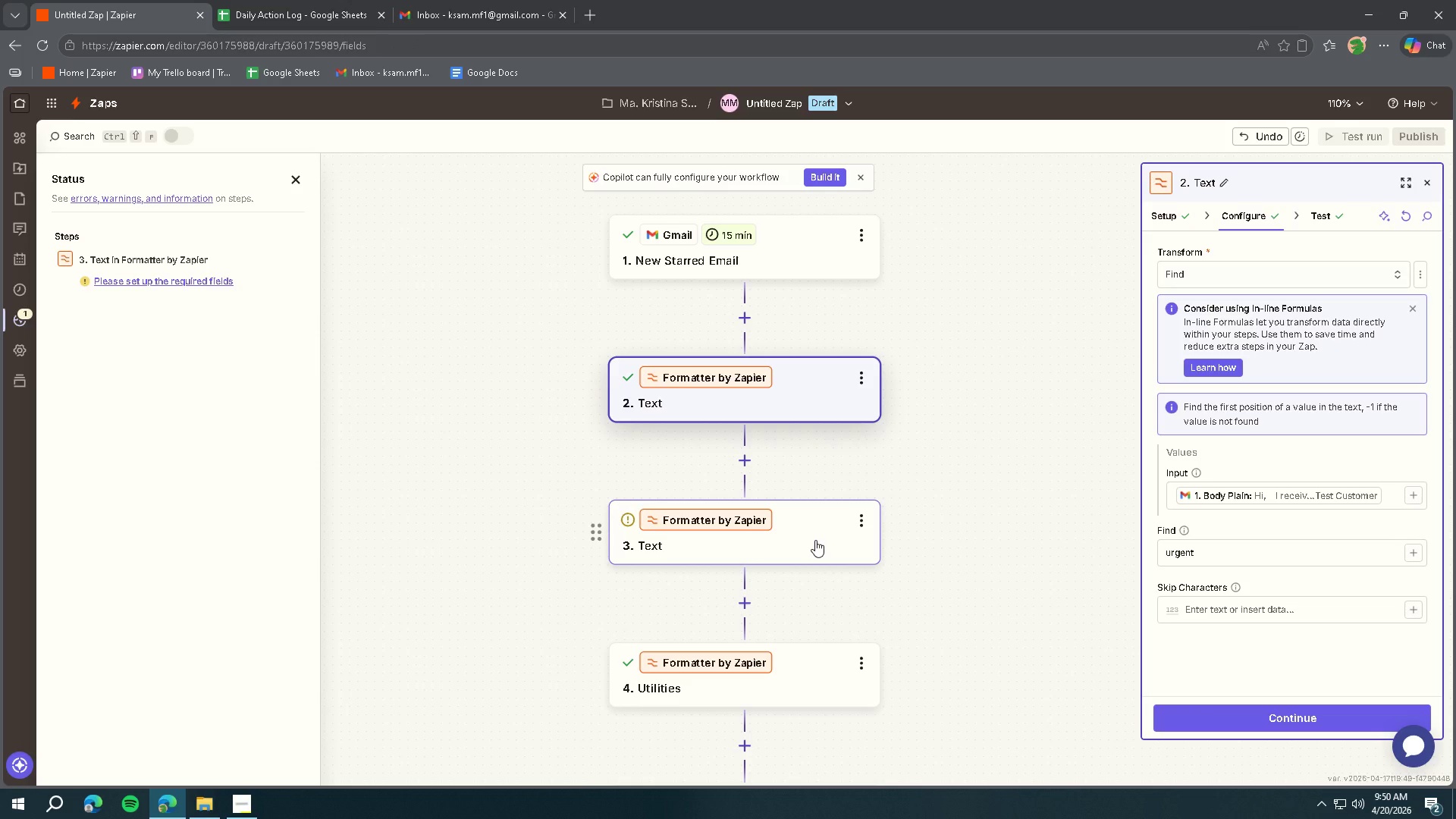 
left_click([815, 540])
 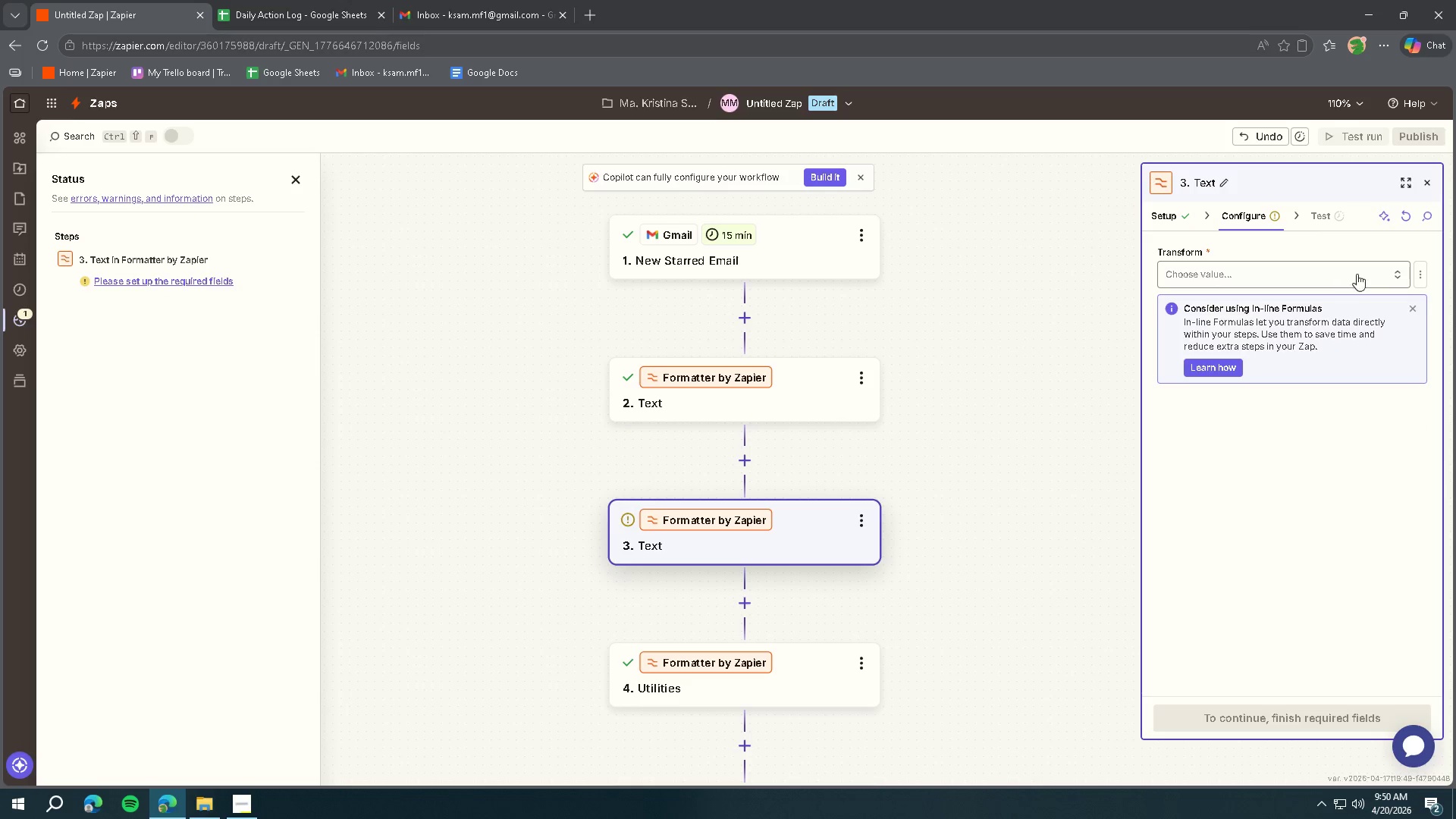 
left_click([1365, 271])
 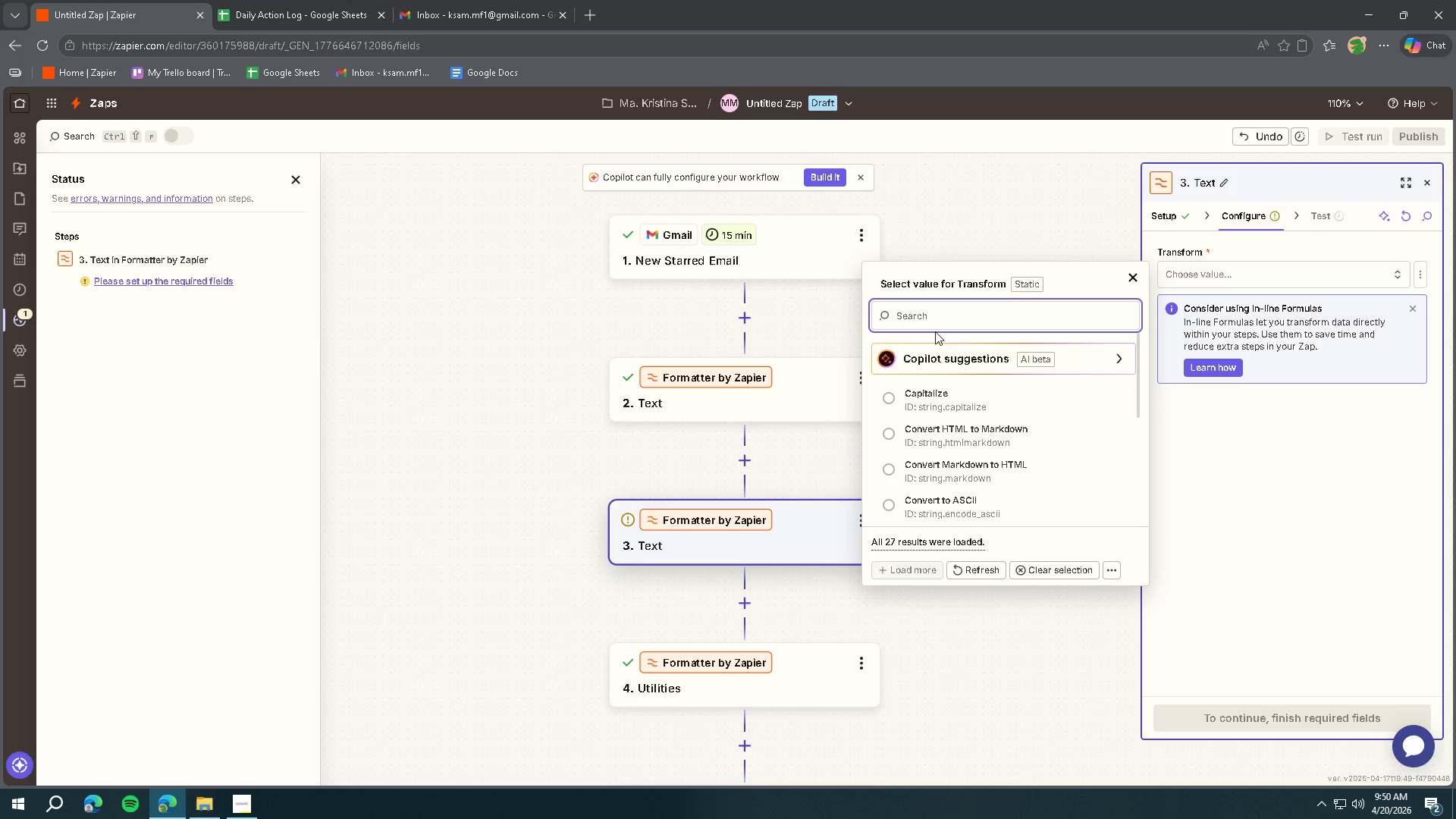 
type(fi)
 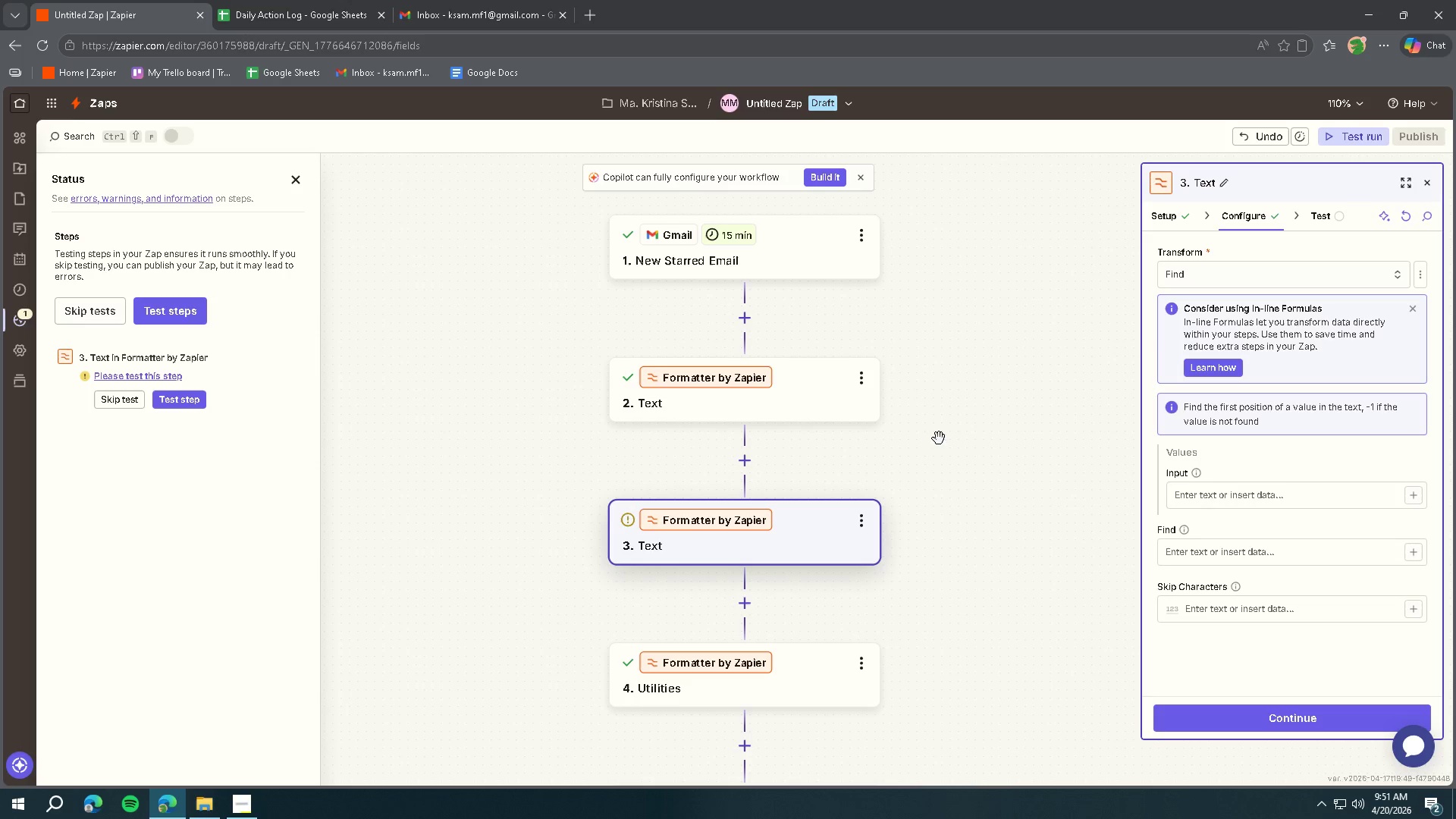 
left_click([798, 381])
 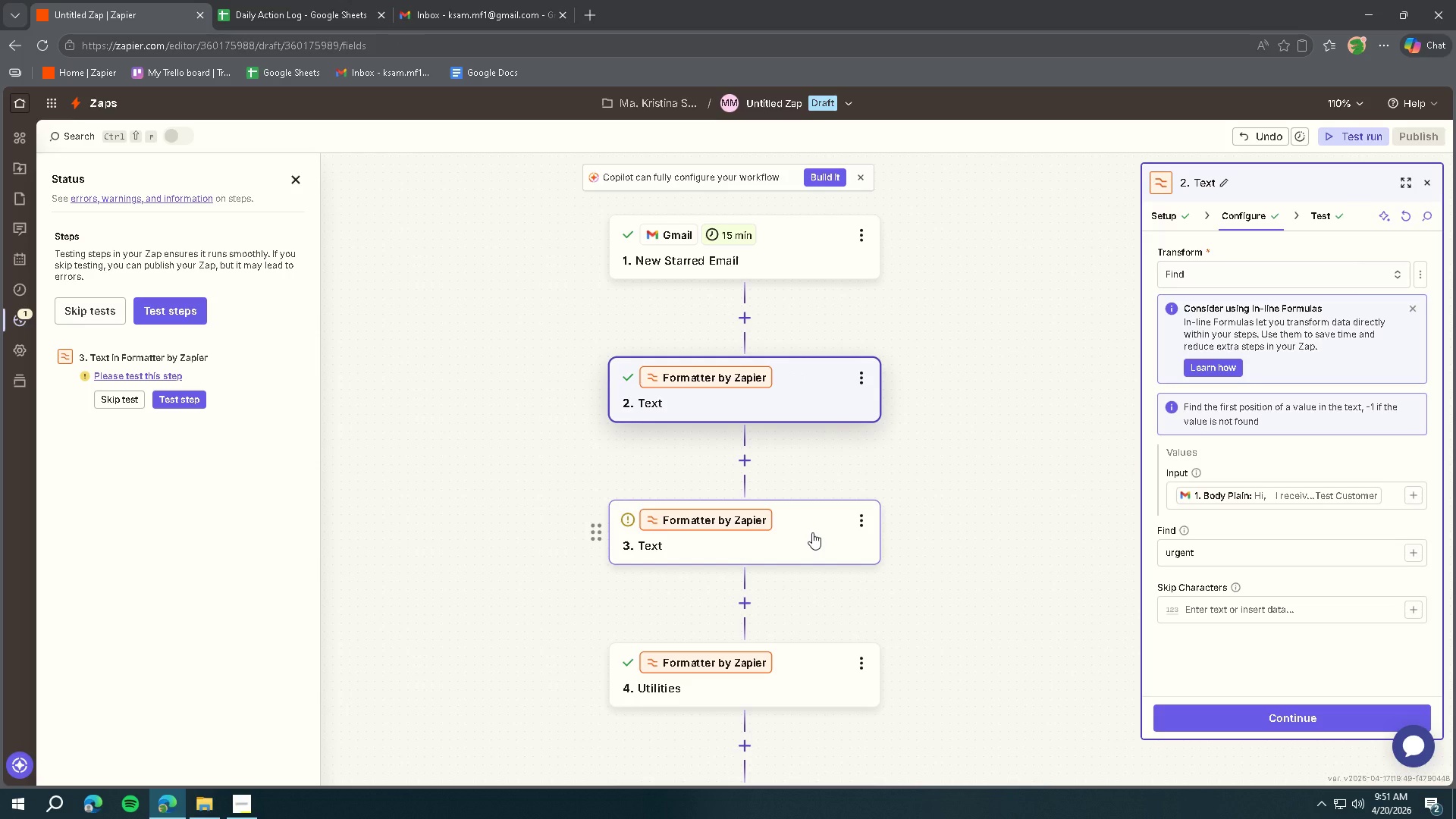 
wait(5.8)
 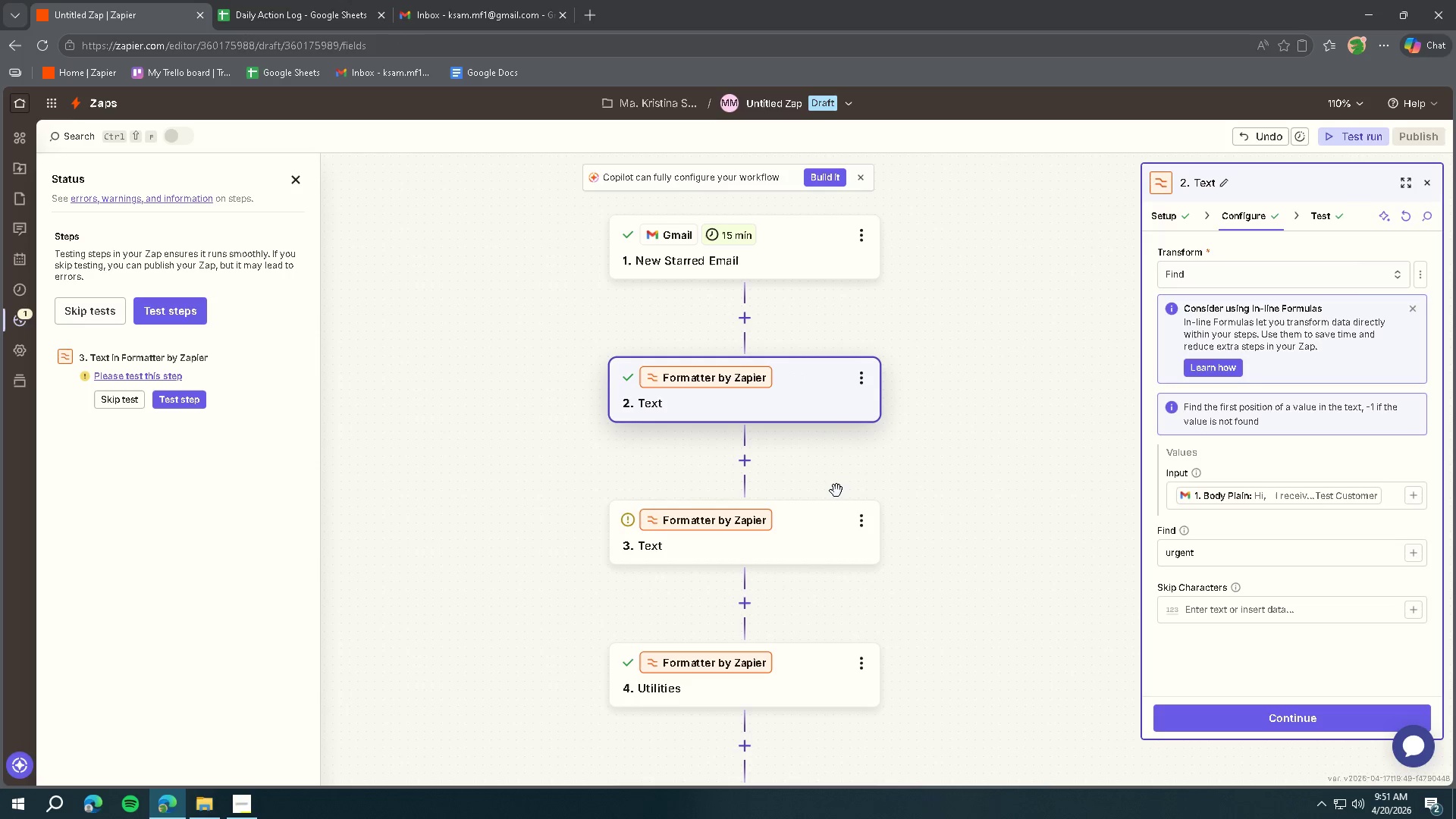 
left_click([812, 532])
 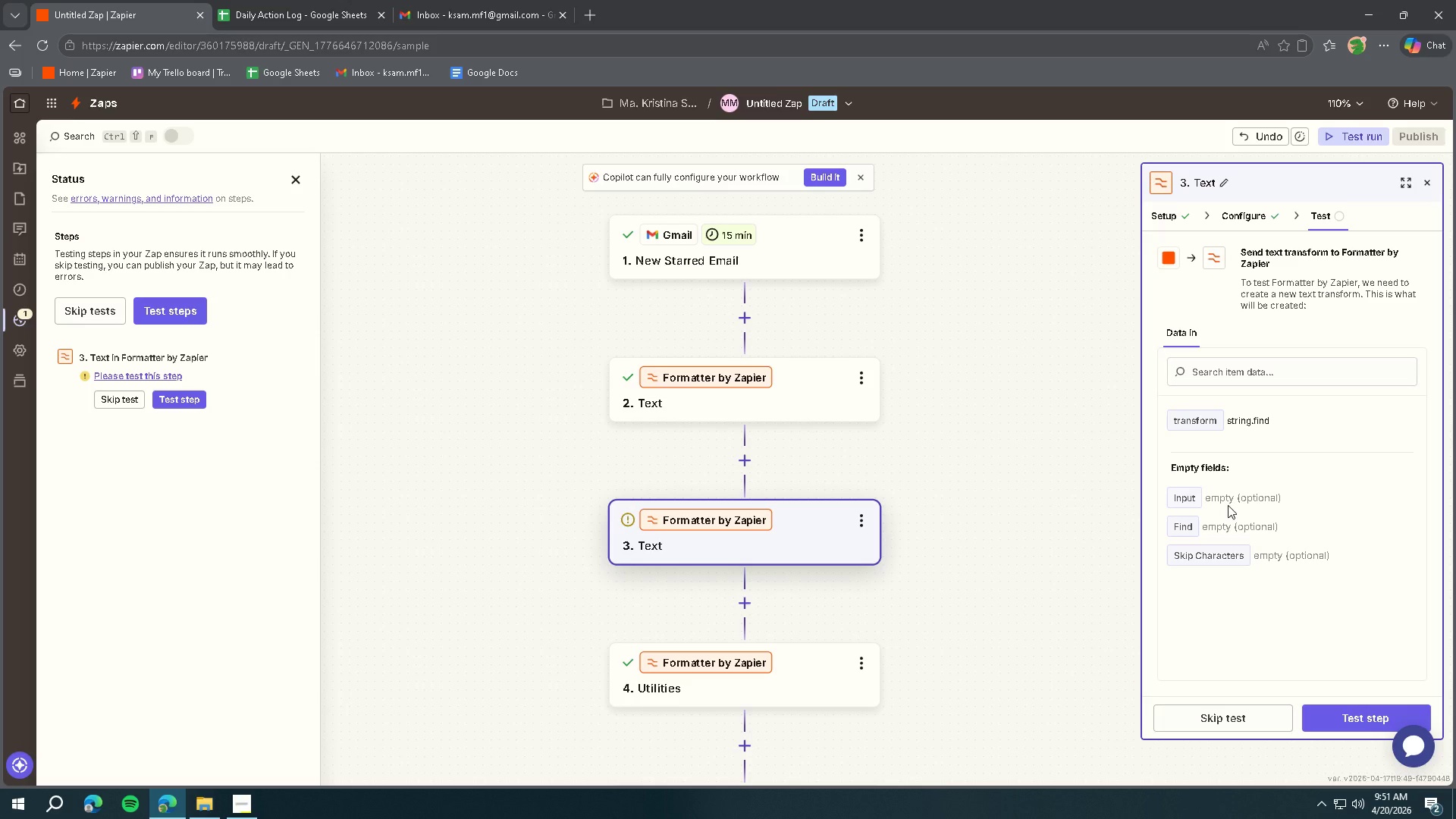 
left_click([1232, 215])
 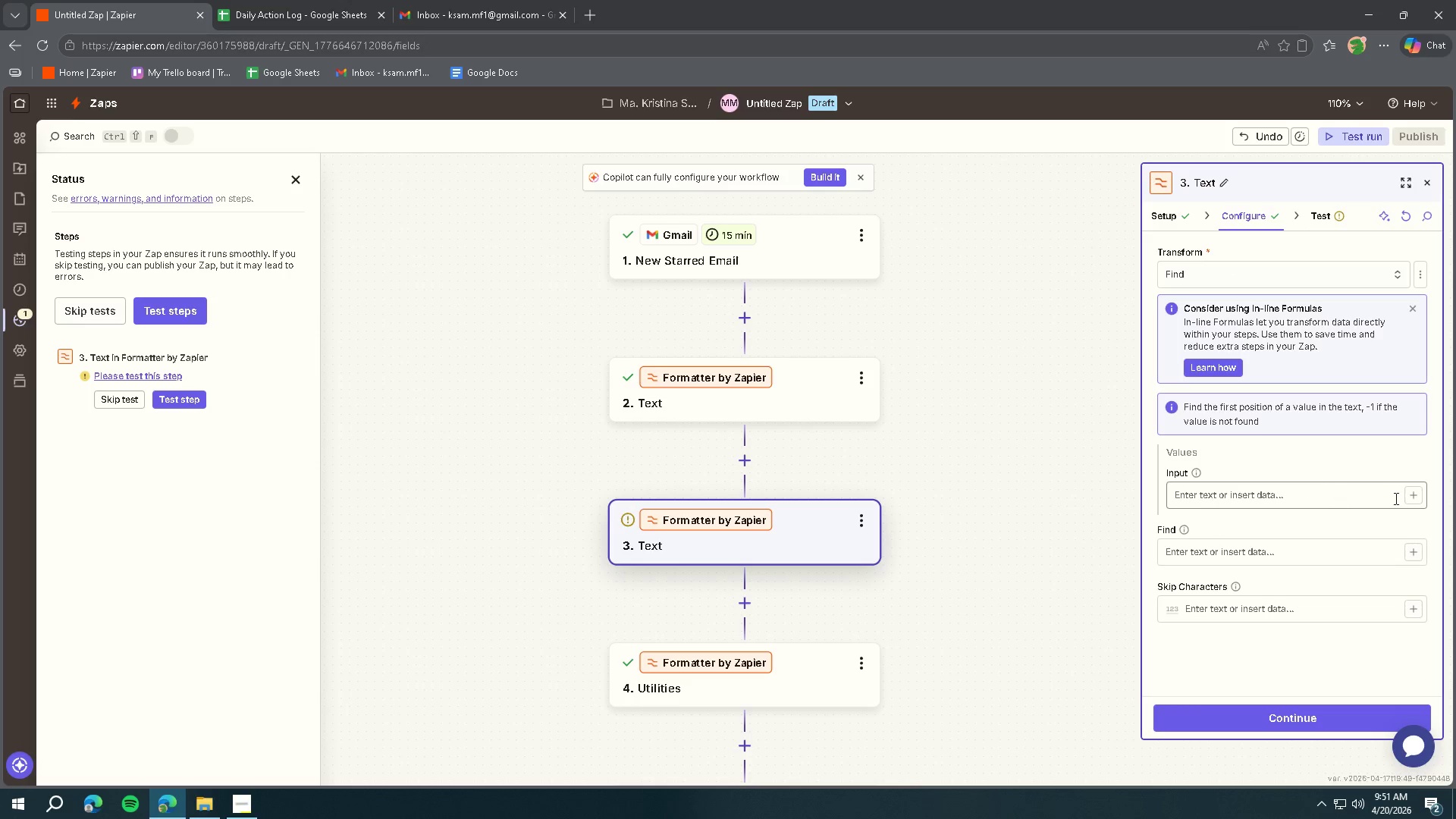 
left_click([1418, 494])
 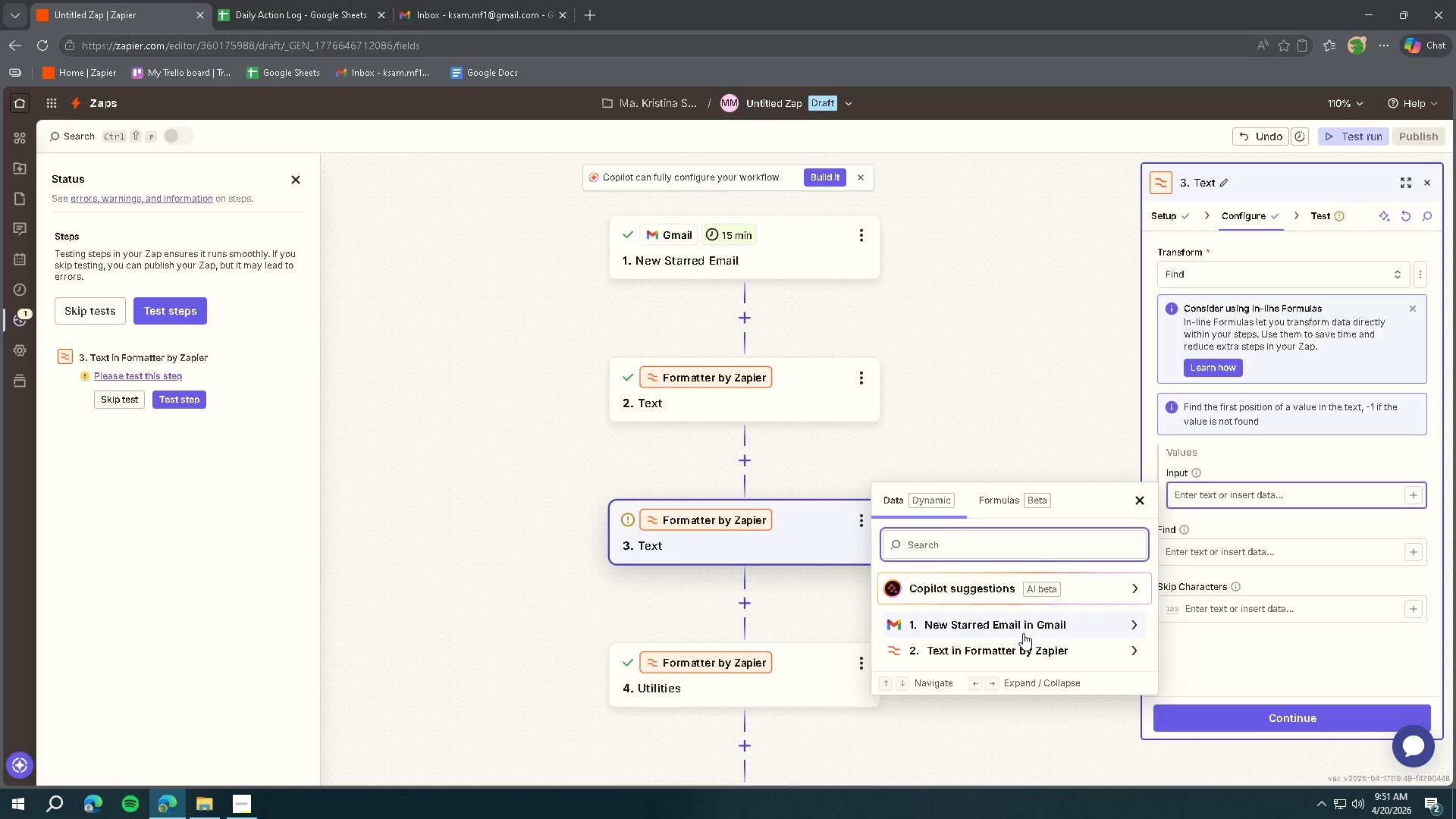 
left_click([1126, 623])
 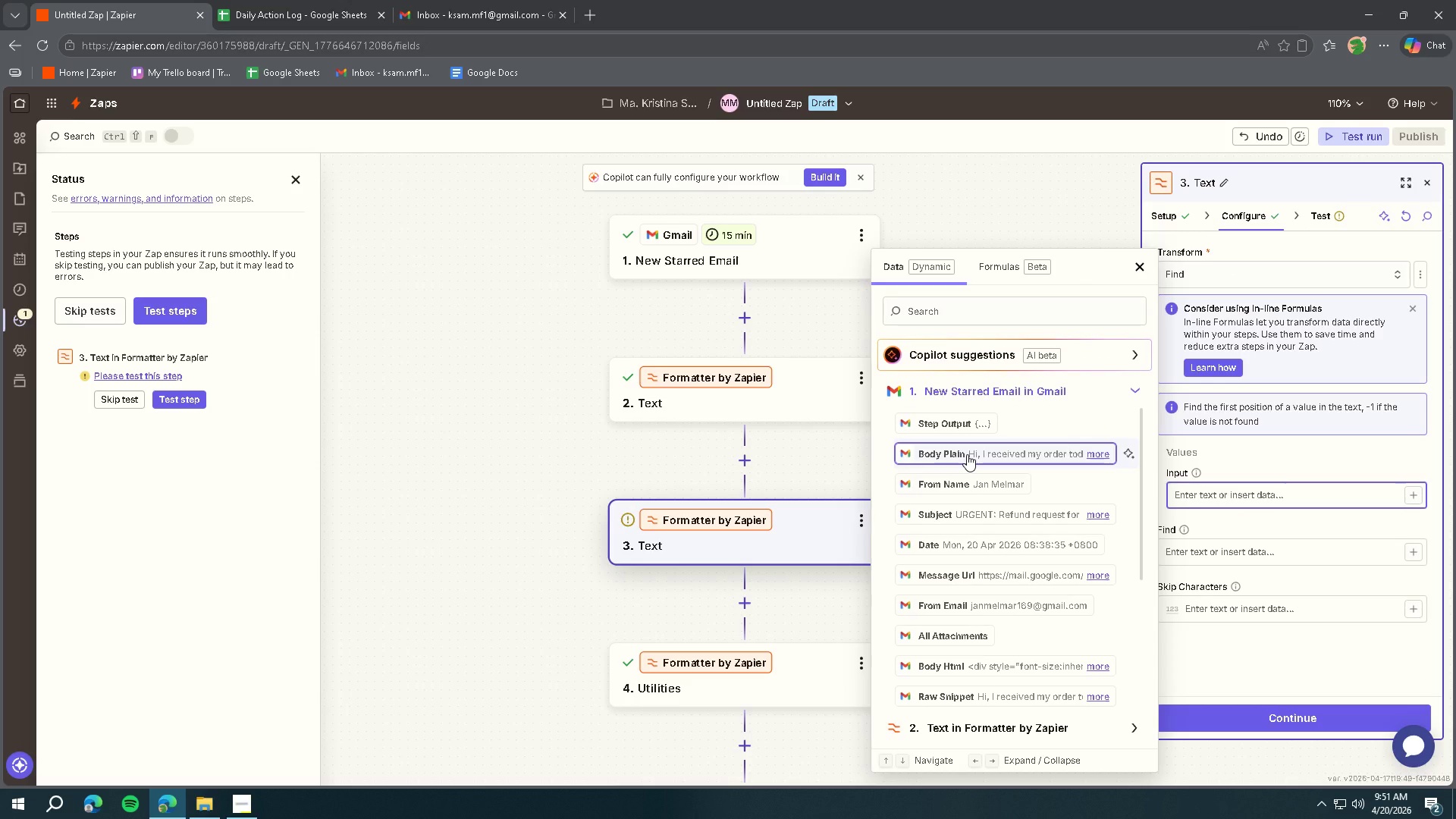 
left_click([967, 454])
 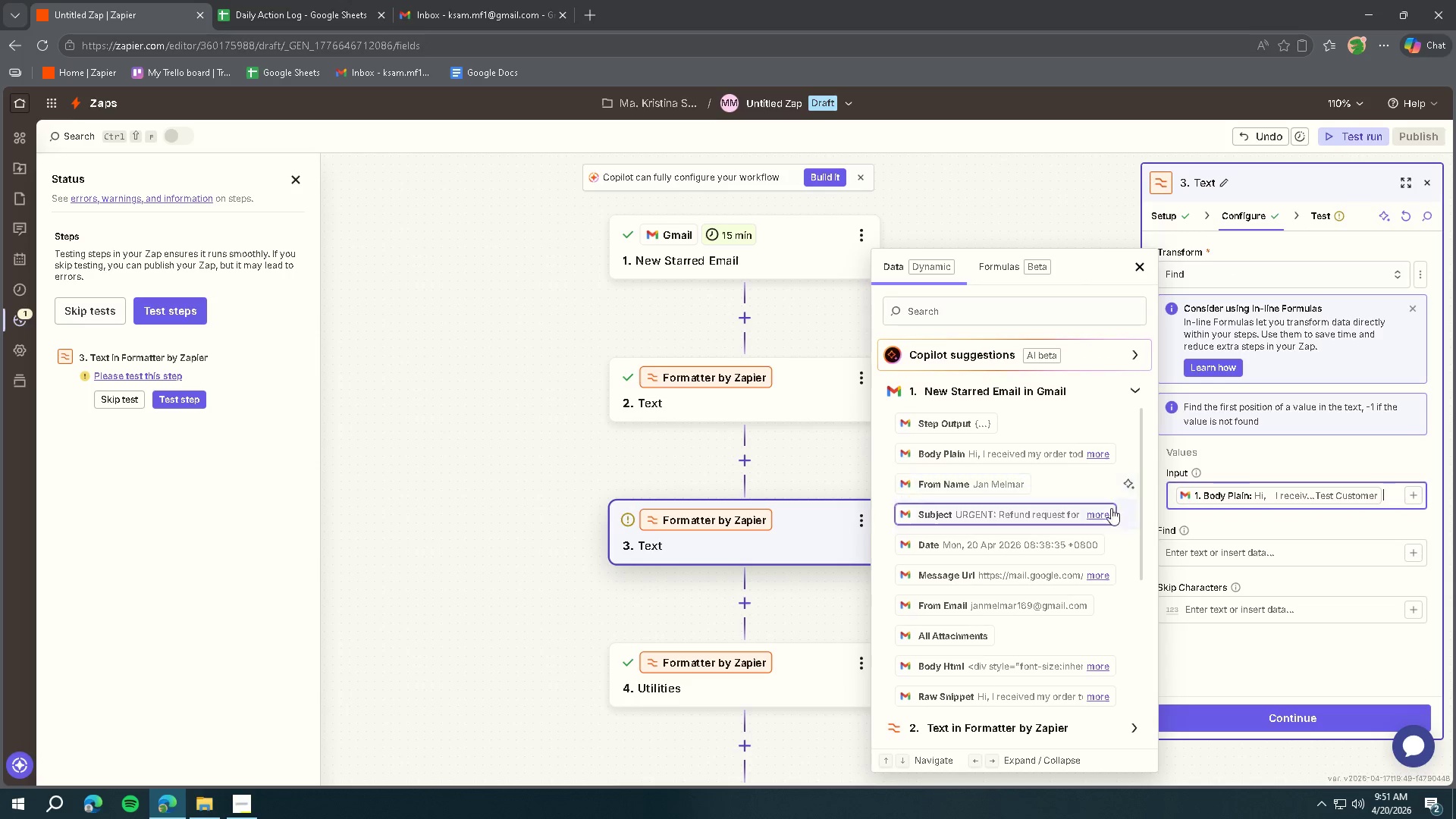 
left_click([1210, 543])
 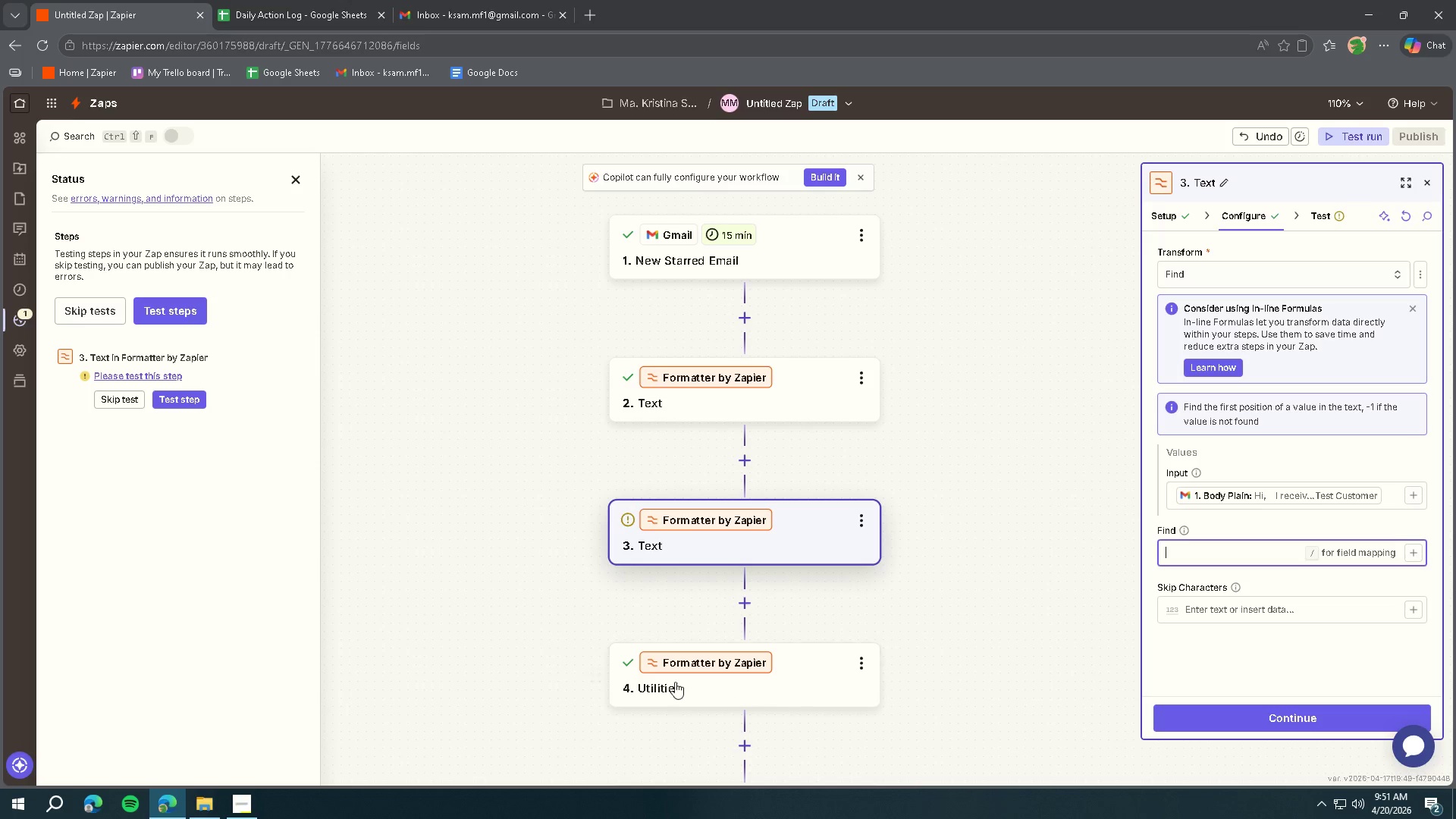 
left_click([249, 806])